 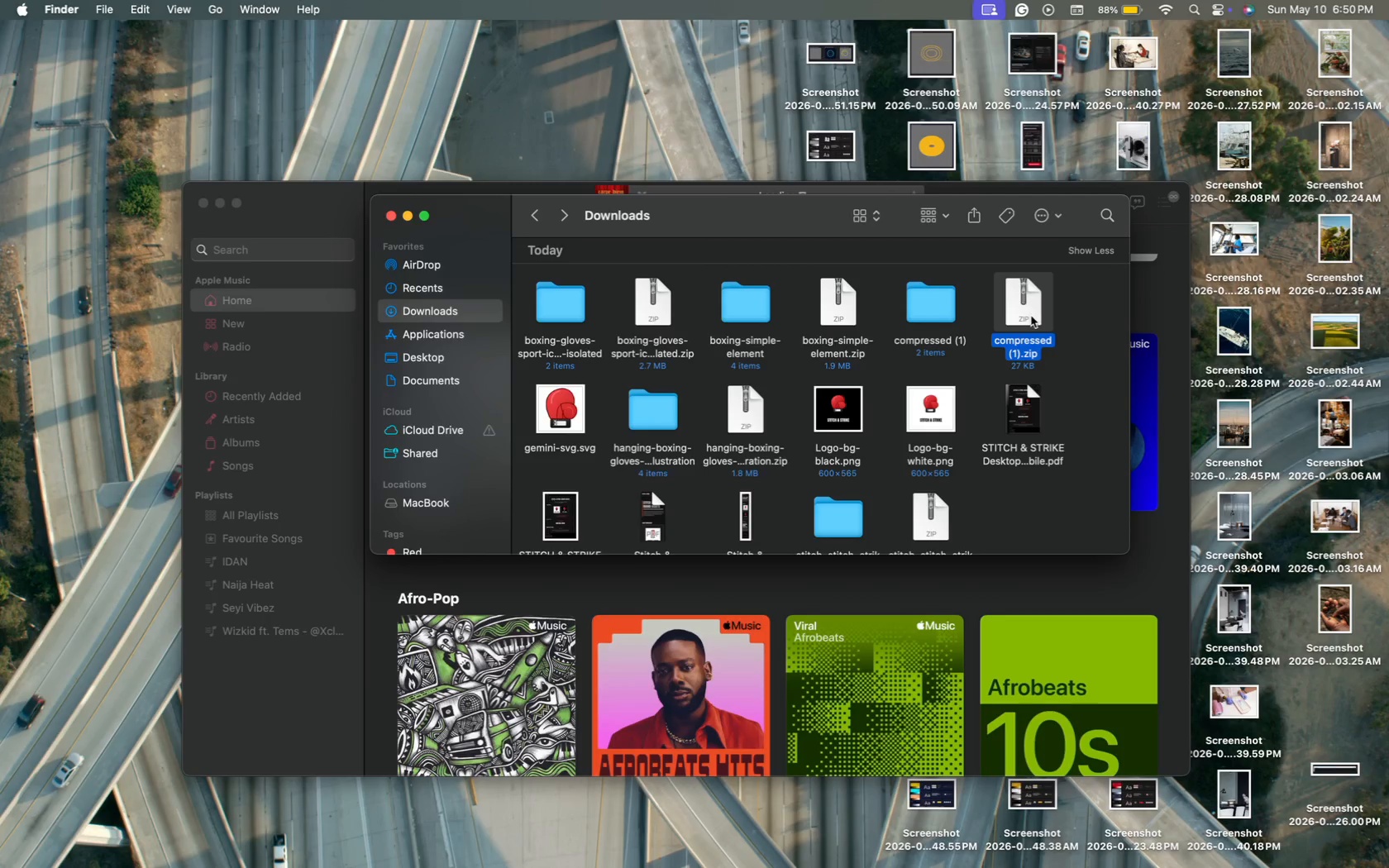 
right_click([1029, 346])
 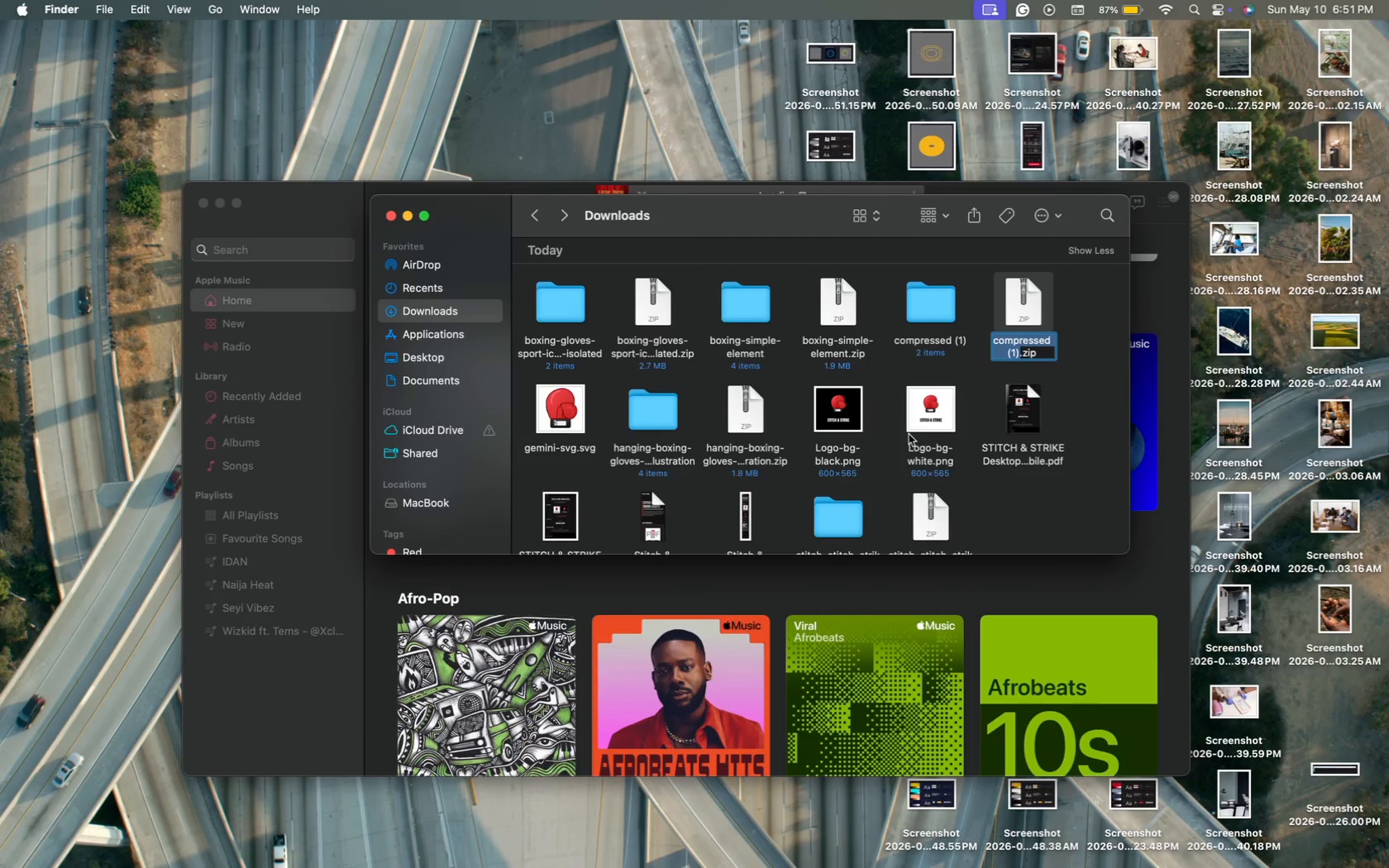 
type(Sti)
 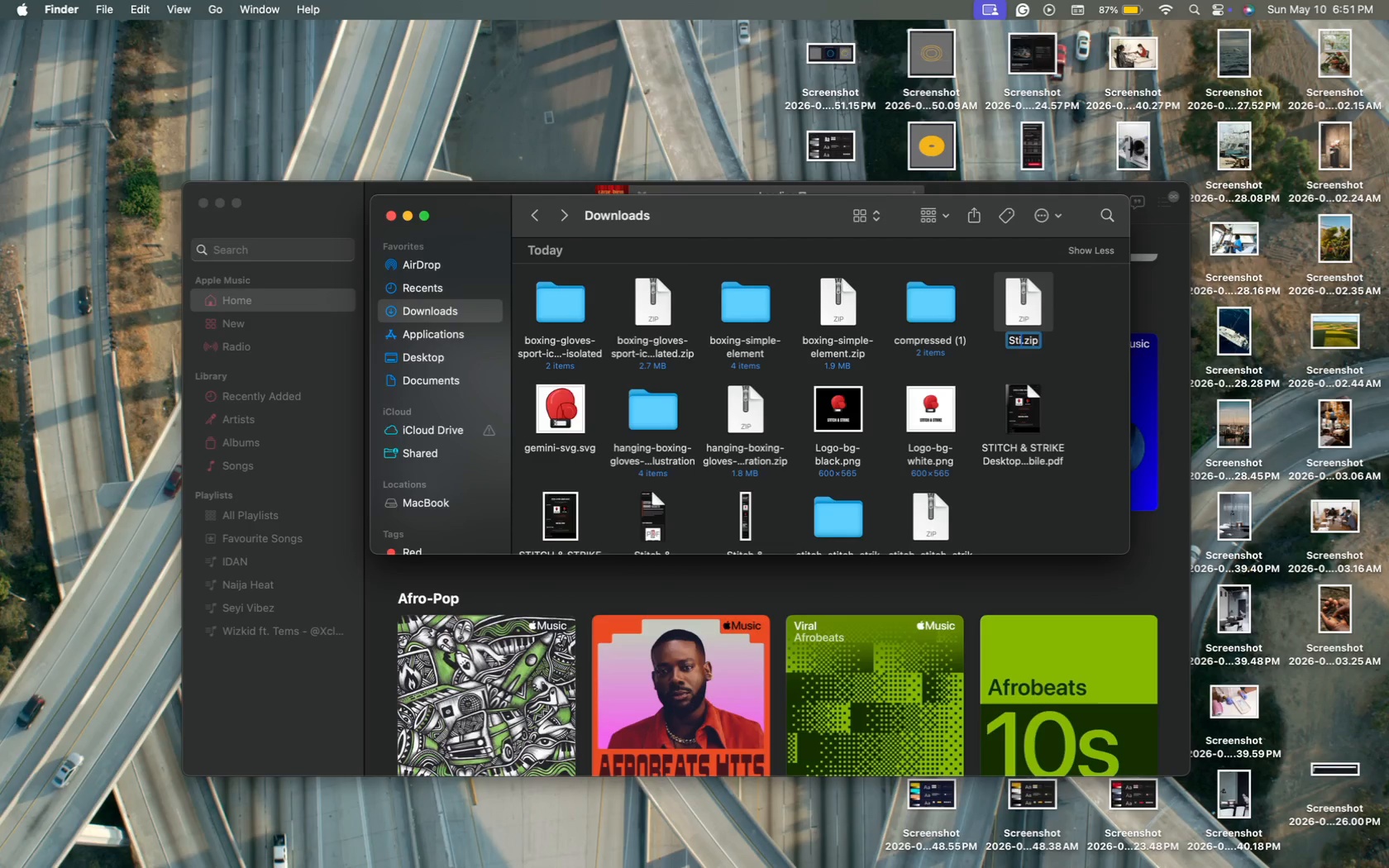 
type(tch)
 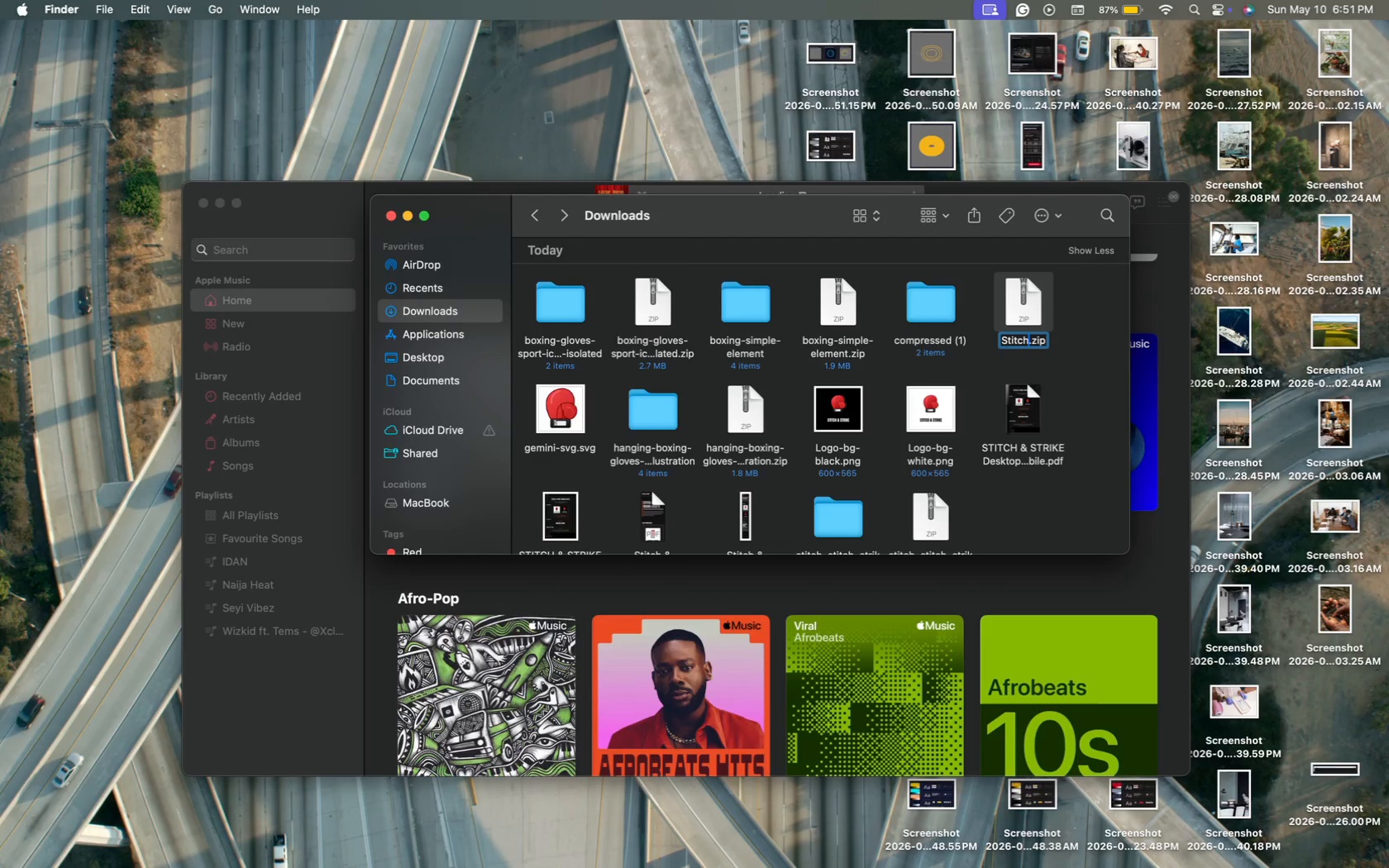 
type(&Strike )
 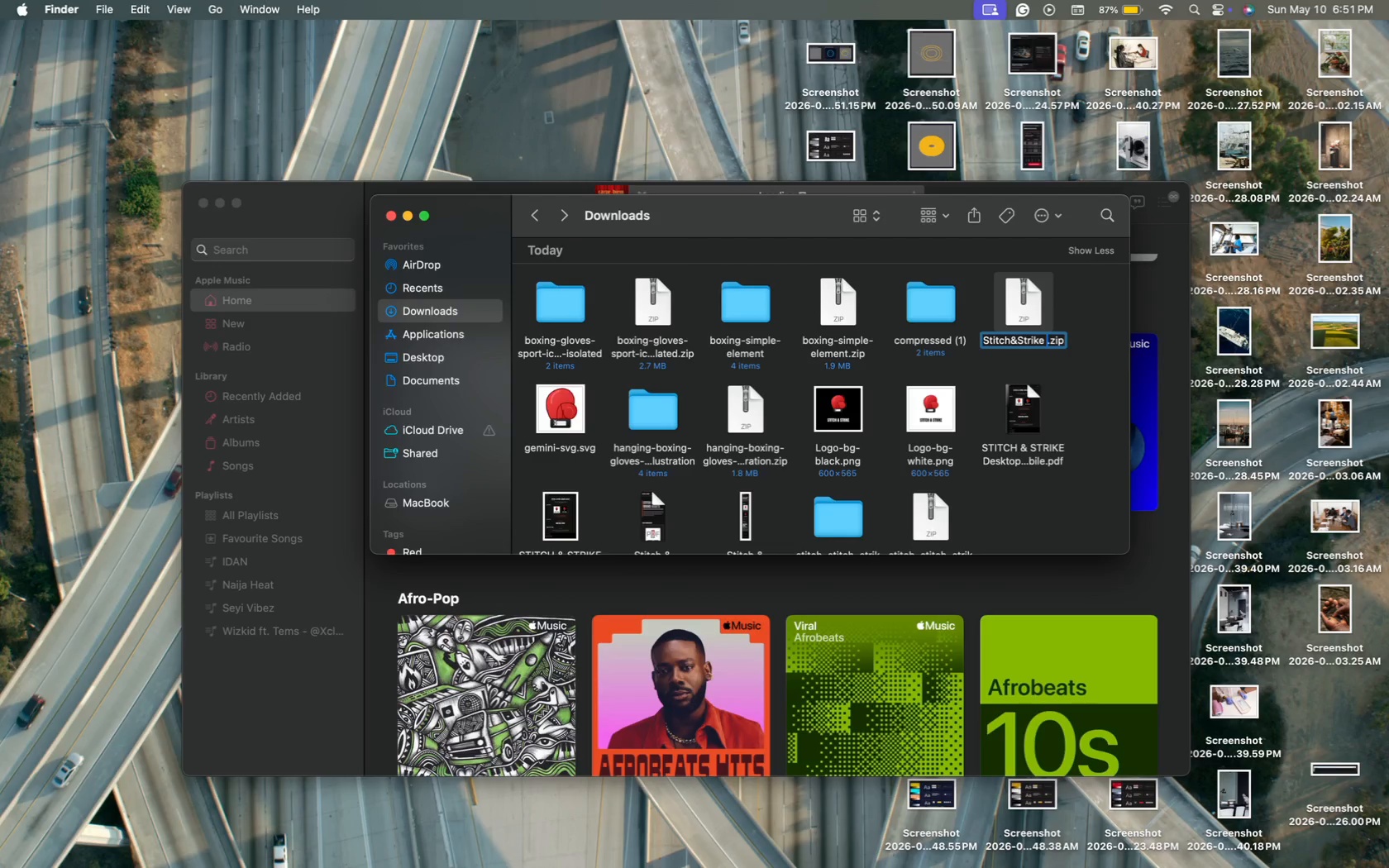 
key(Meta+V)
 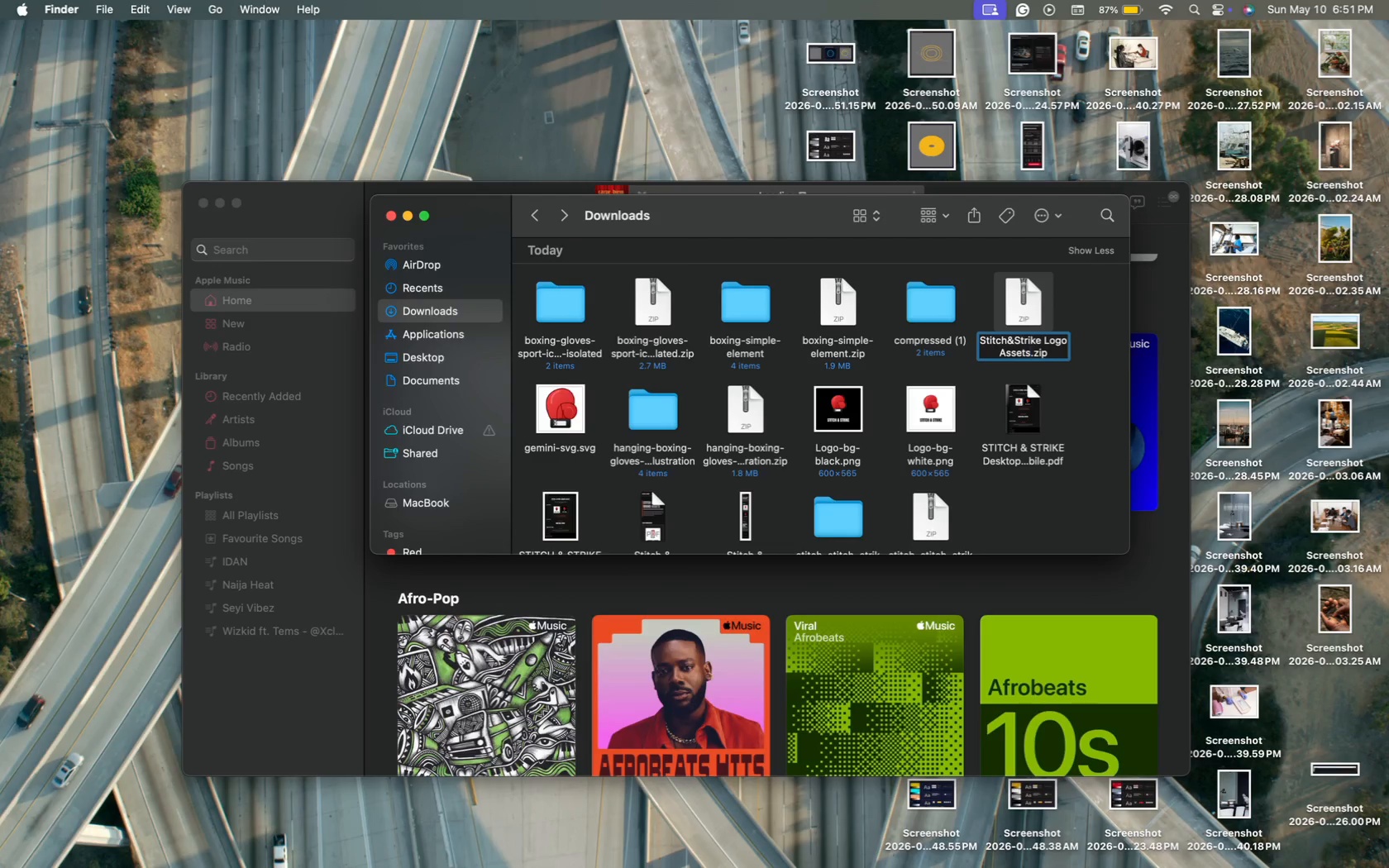 
key(Enter)
 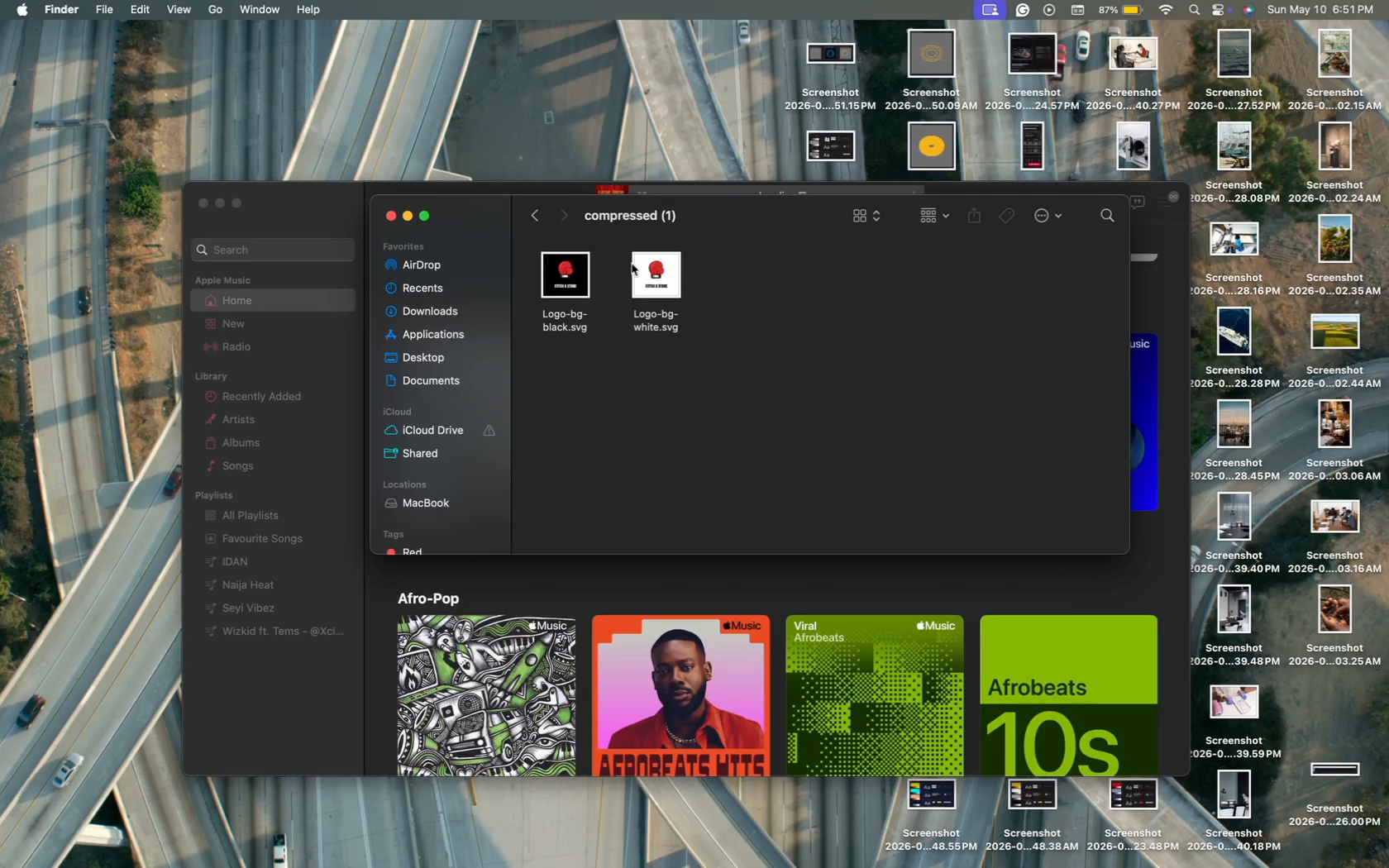 
wait(5.1)
 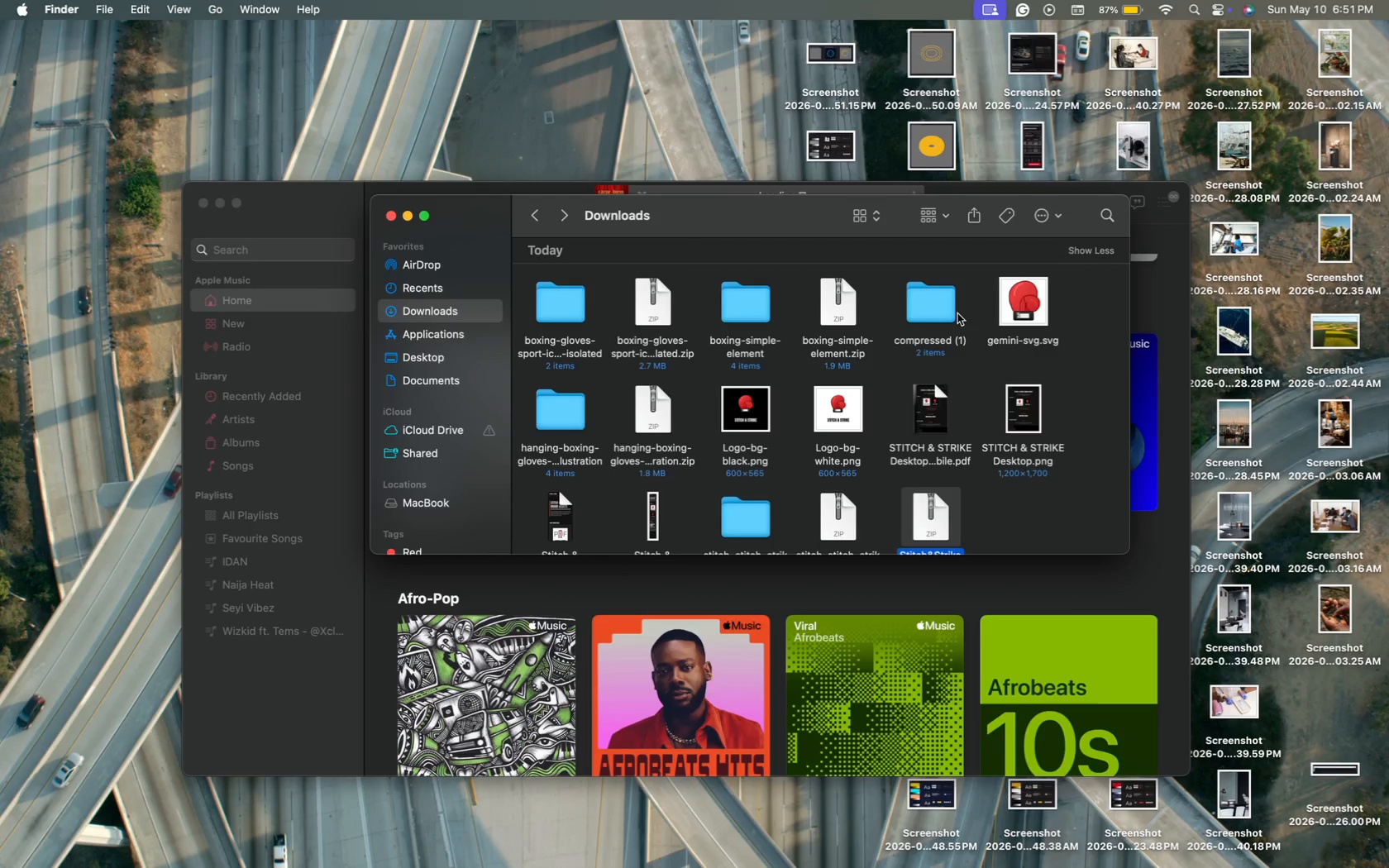 
scroll: coordinate [657, 386], scroll_direction: down, amount: 7.0
 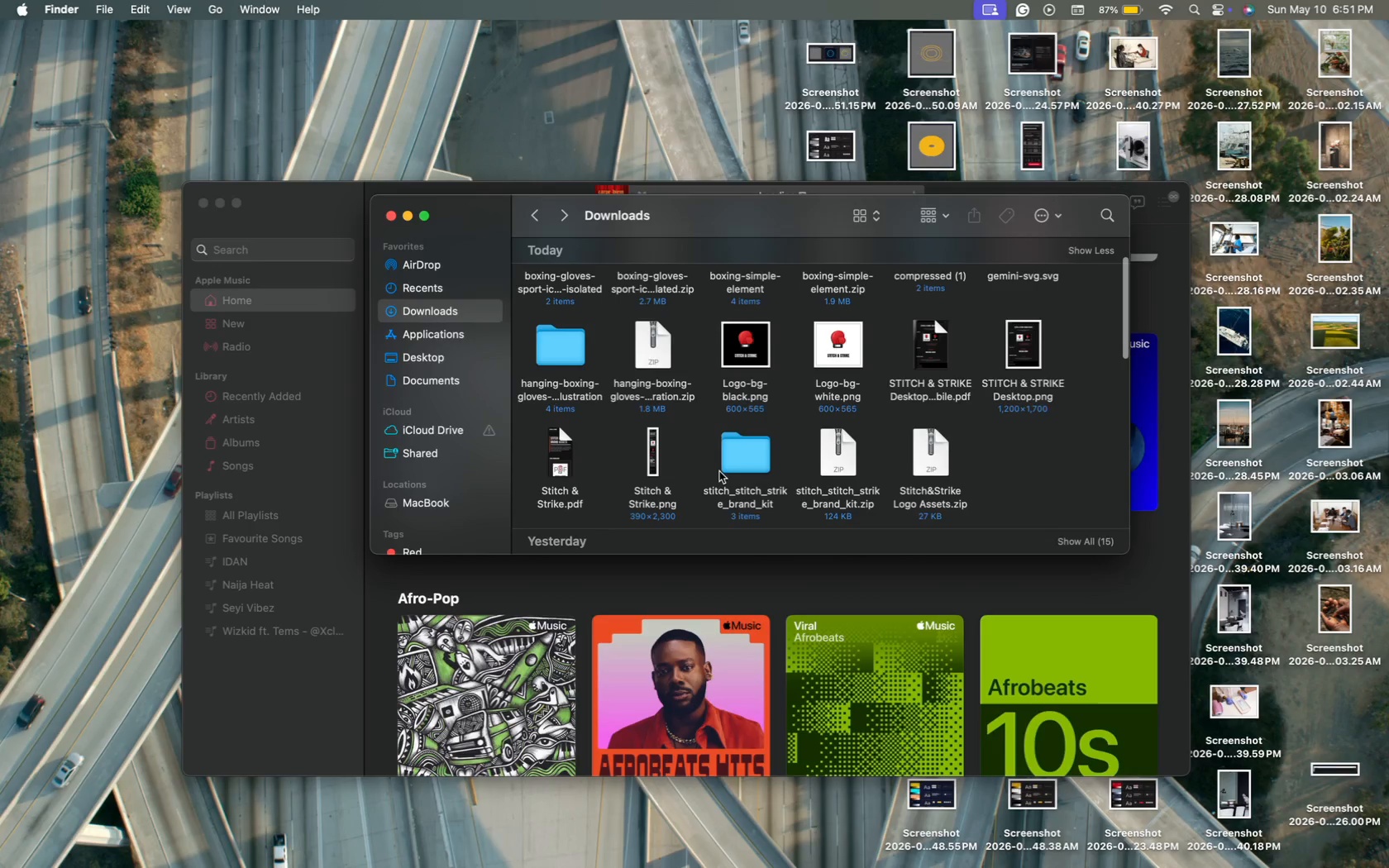 
scroll: coordinate [719, 471], scroll_direction: up, amount: 8.0
 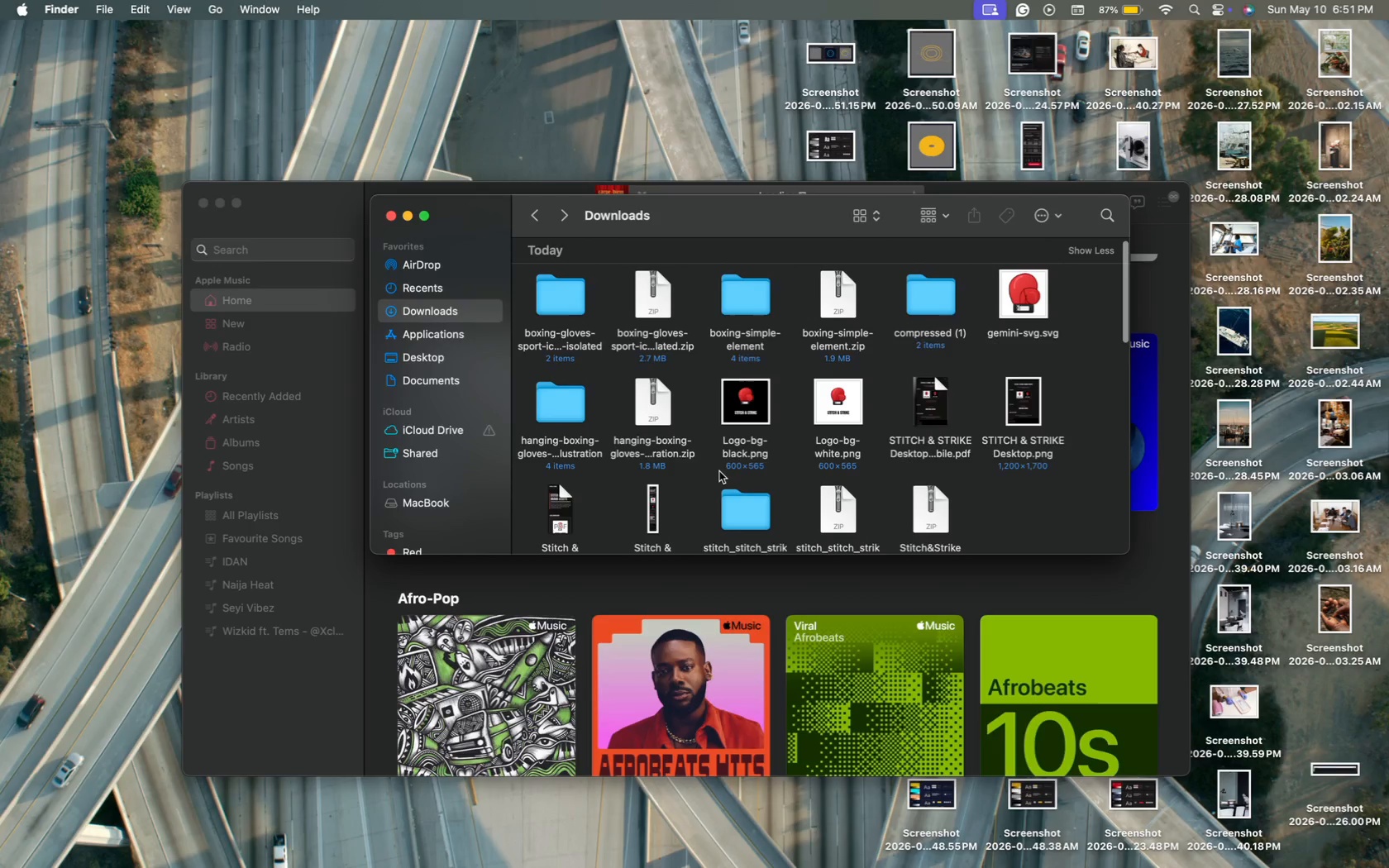 
scroll: coordinate [719, 471], scroll_direction: down, amount: 1.0
 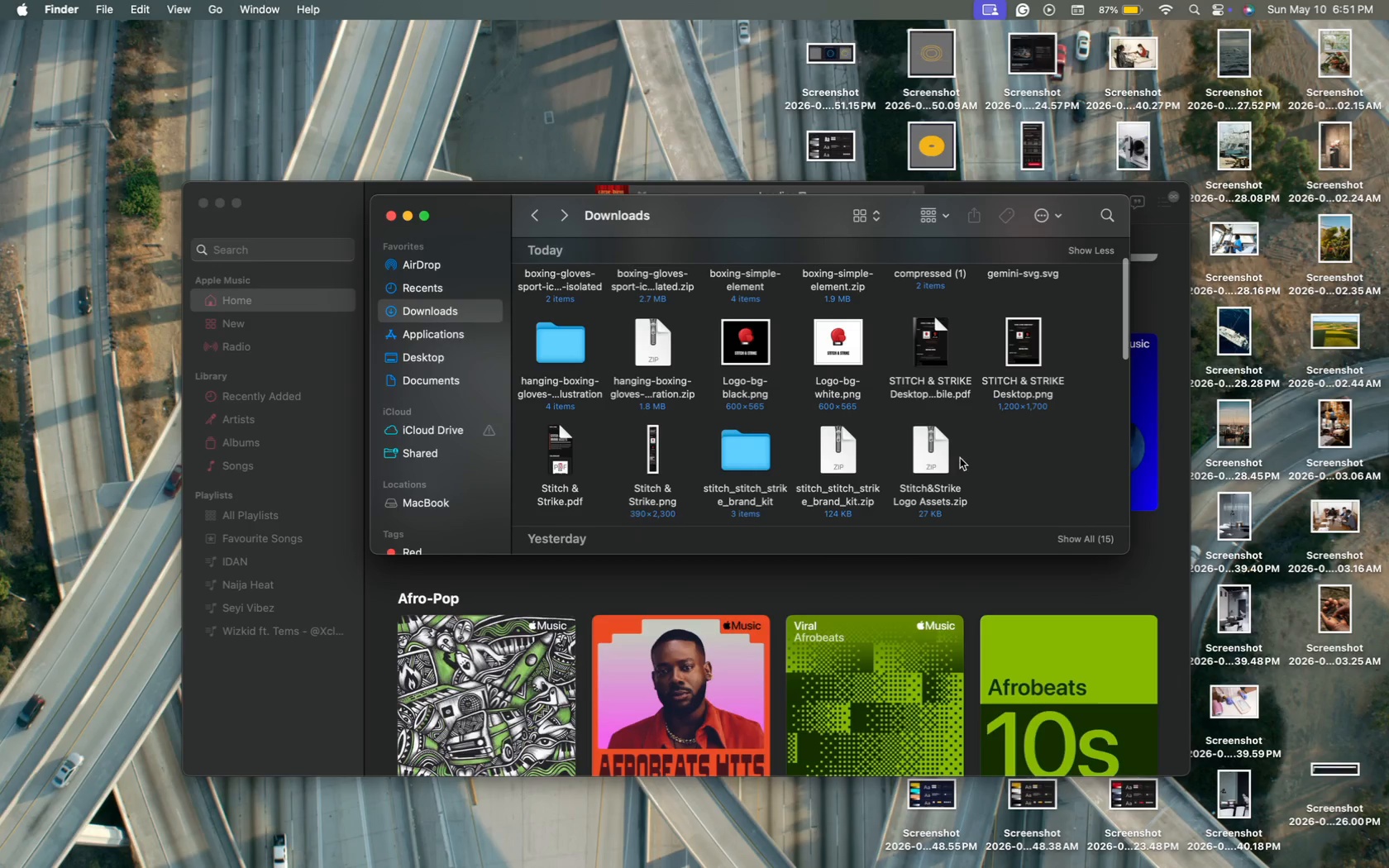 
scroll: coordinate [969, 455], scroll_direction: up, amount: 21.0
 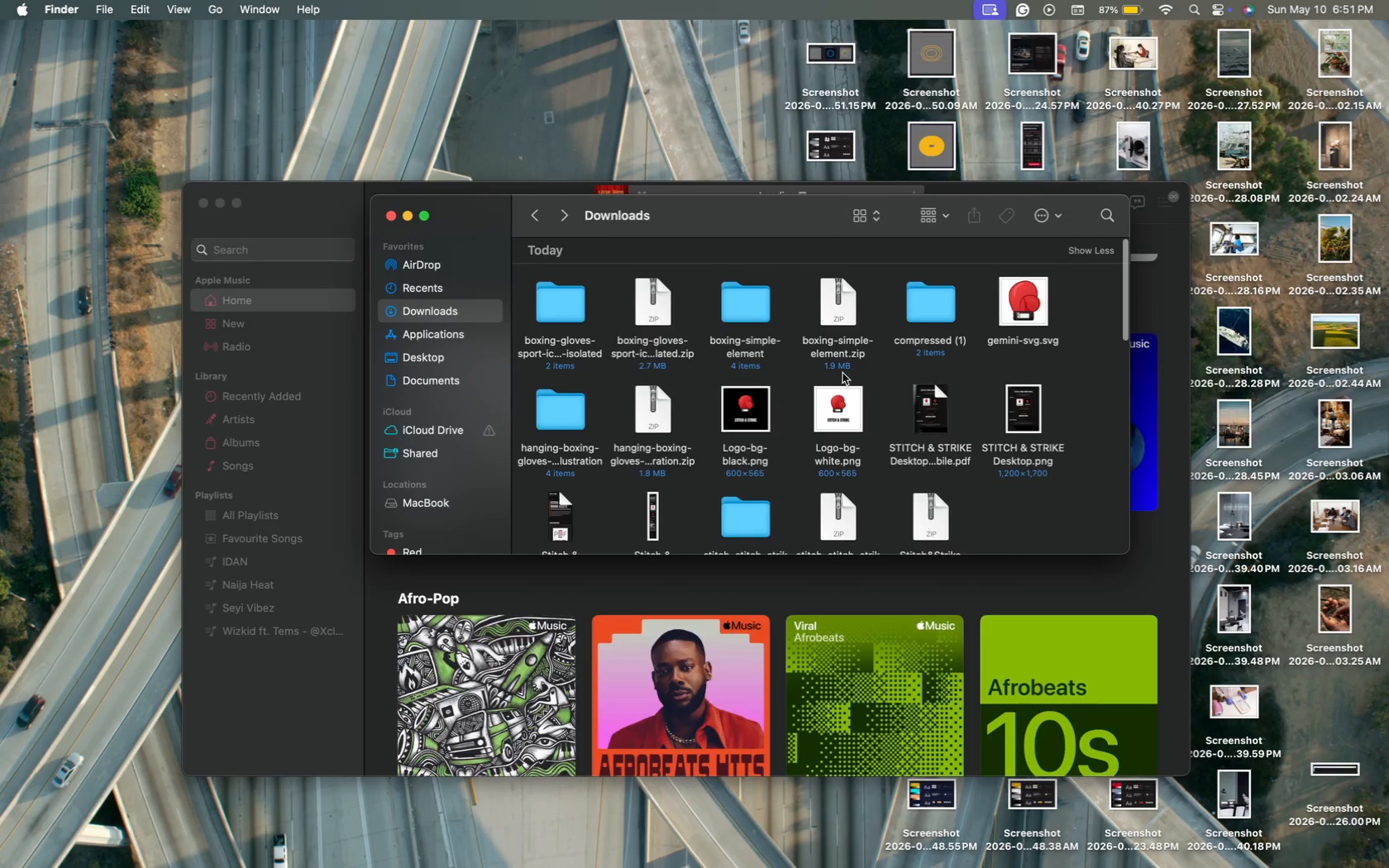 
scroll: coordinate [871, 477], scroll_direction: down, amount: 9.0
 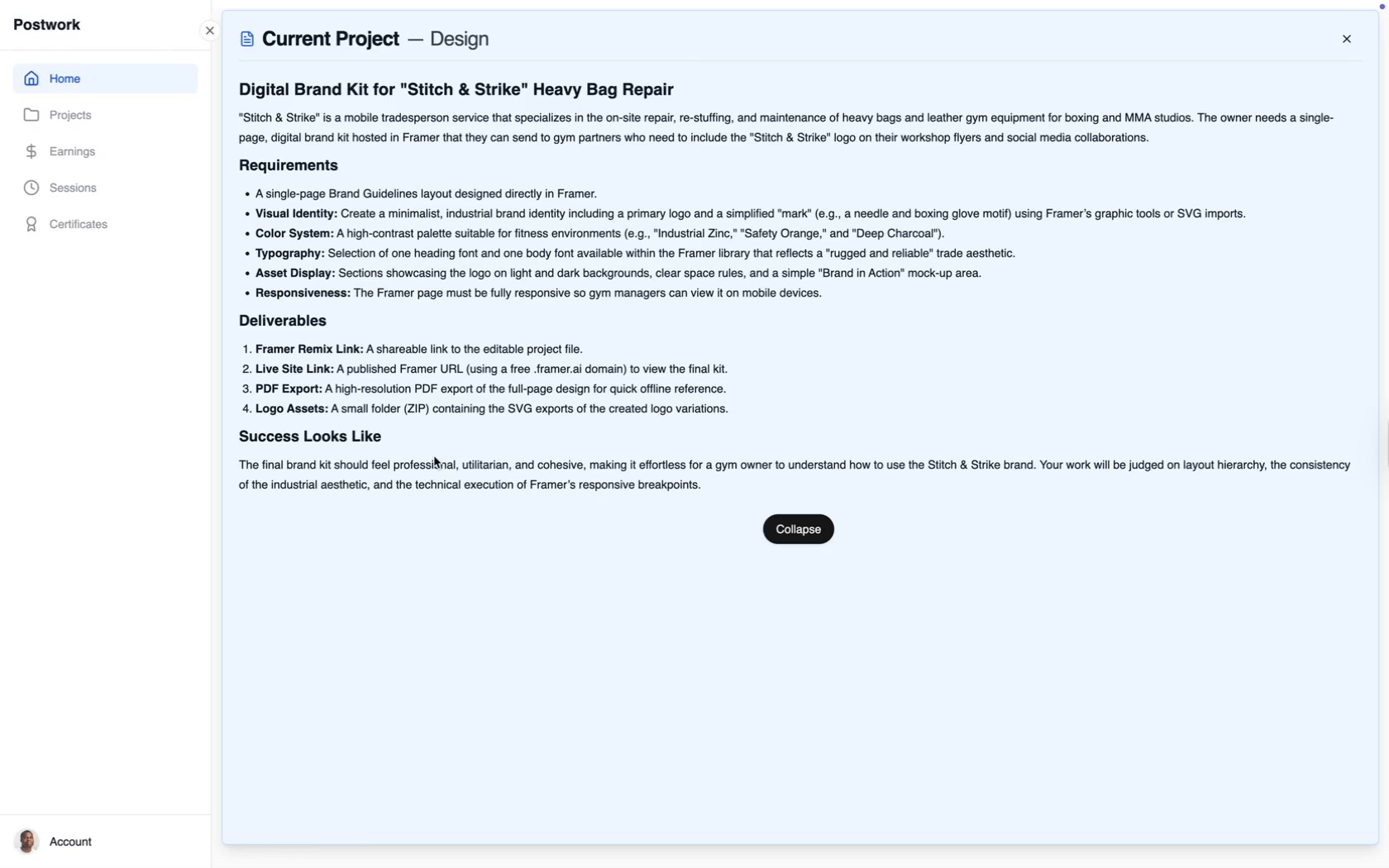 
wait(17.35)
 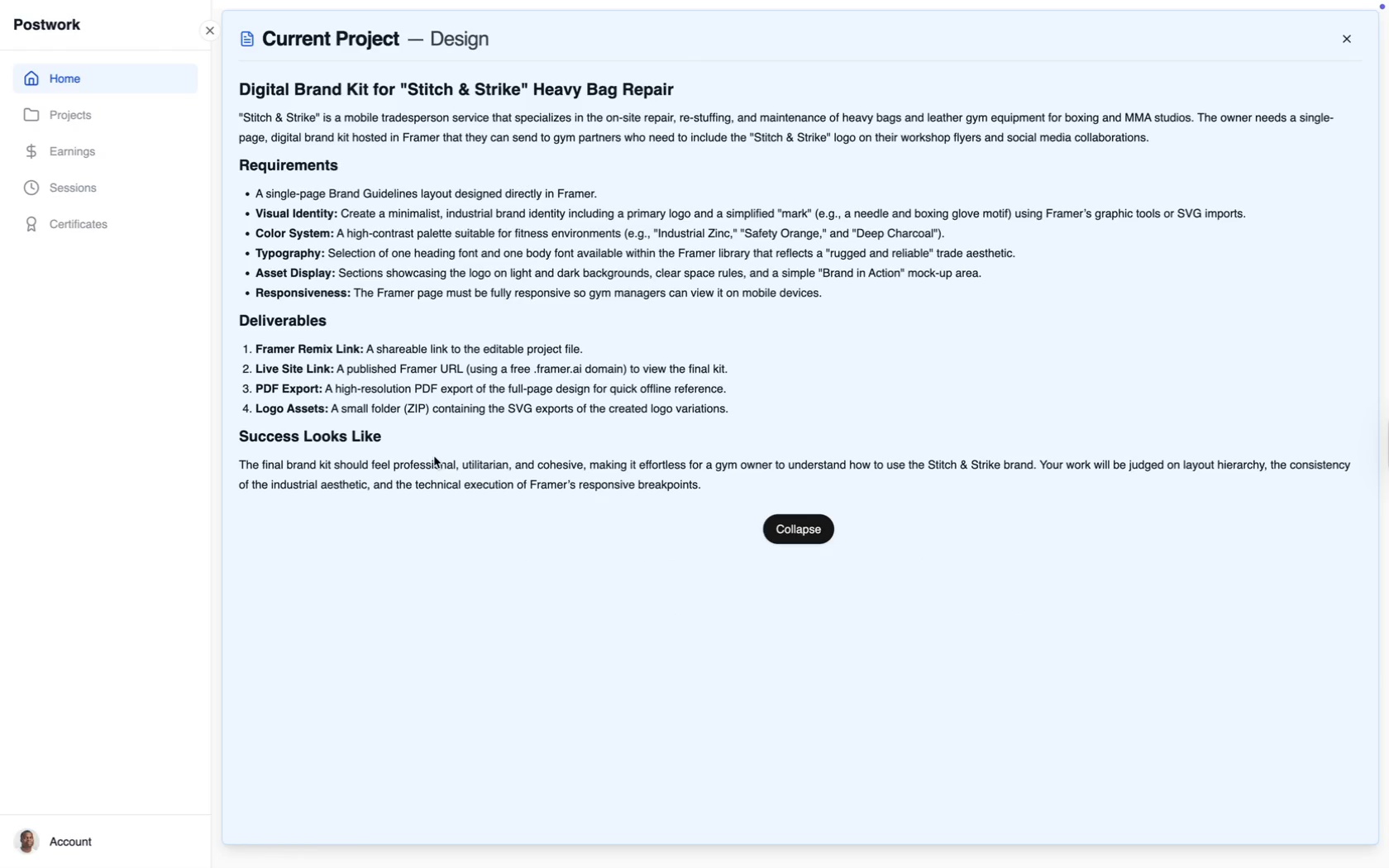 
scroll: coordinate [593, 347], scroll_direction: up, amount: 15.0
 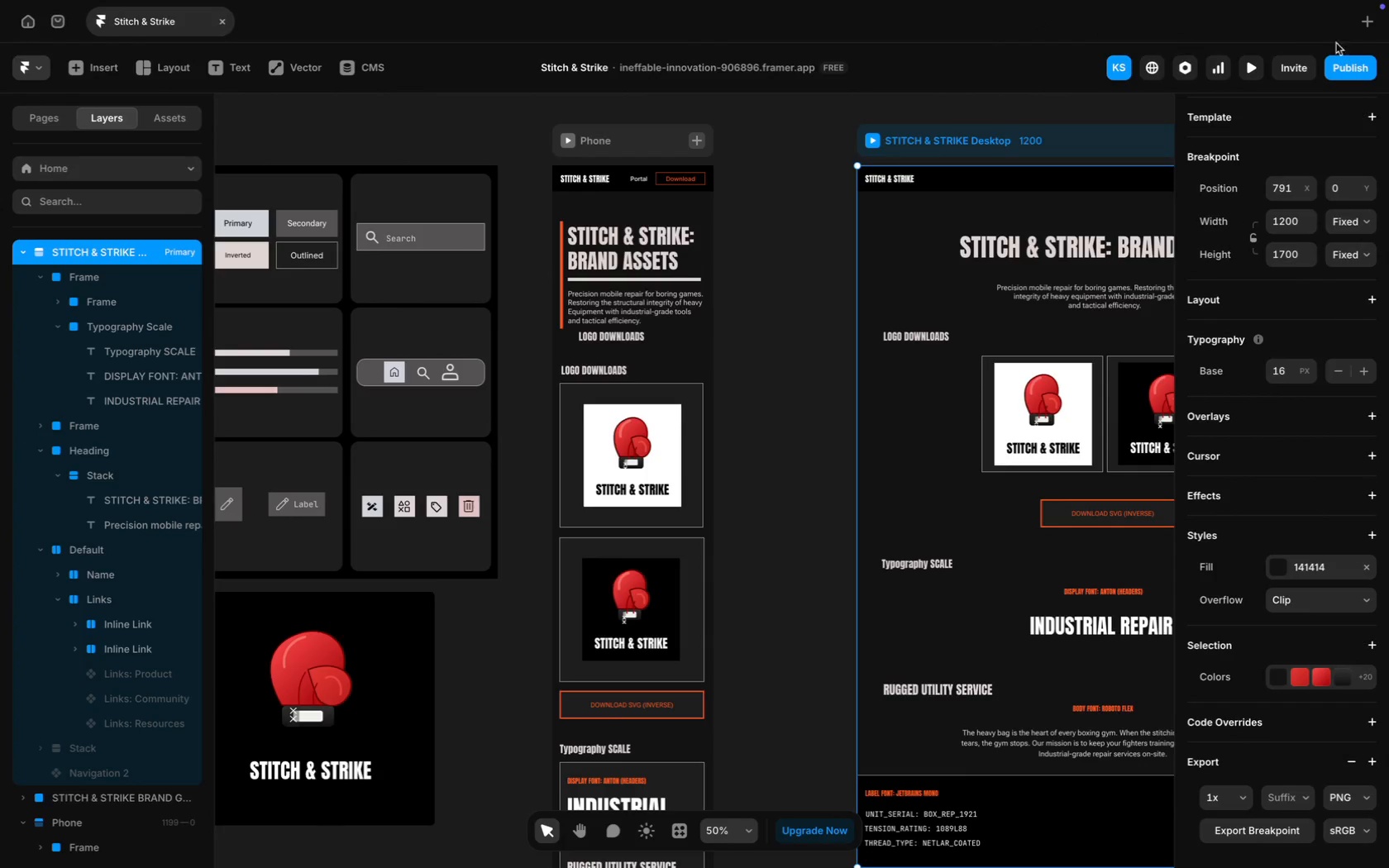 
left_click([1340, 71])
 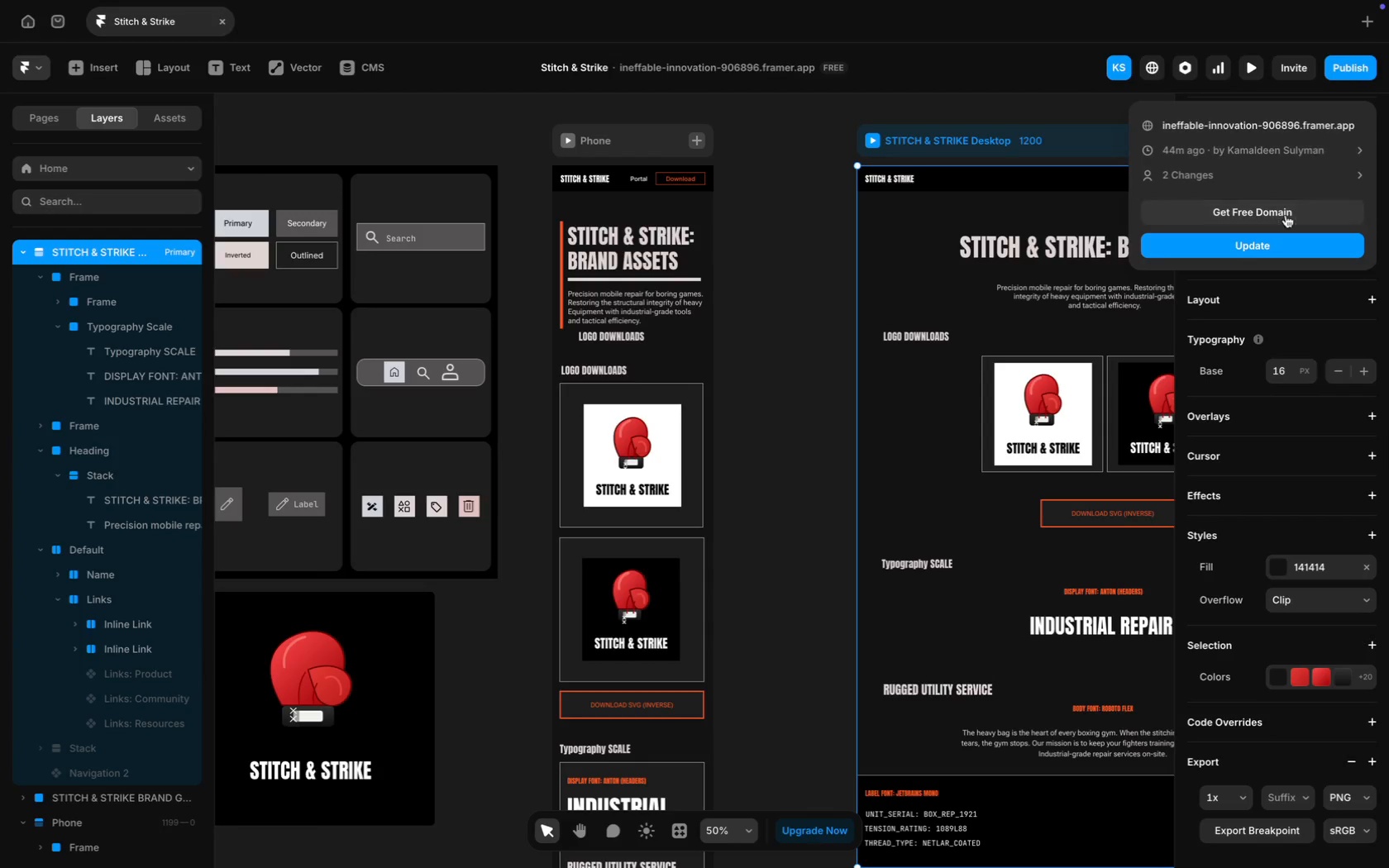 
left_click([1260, 248])
 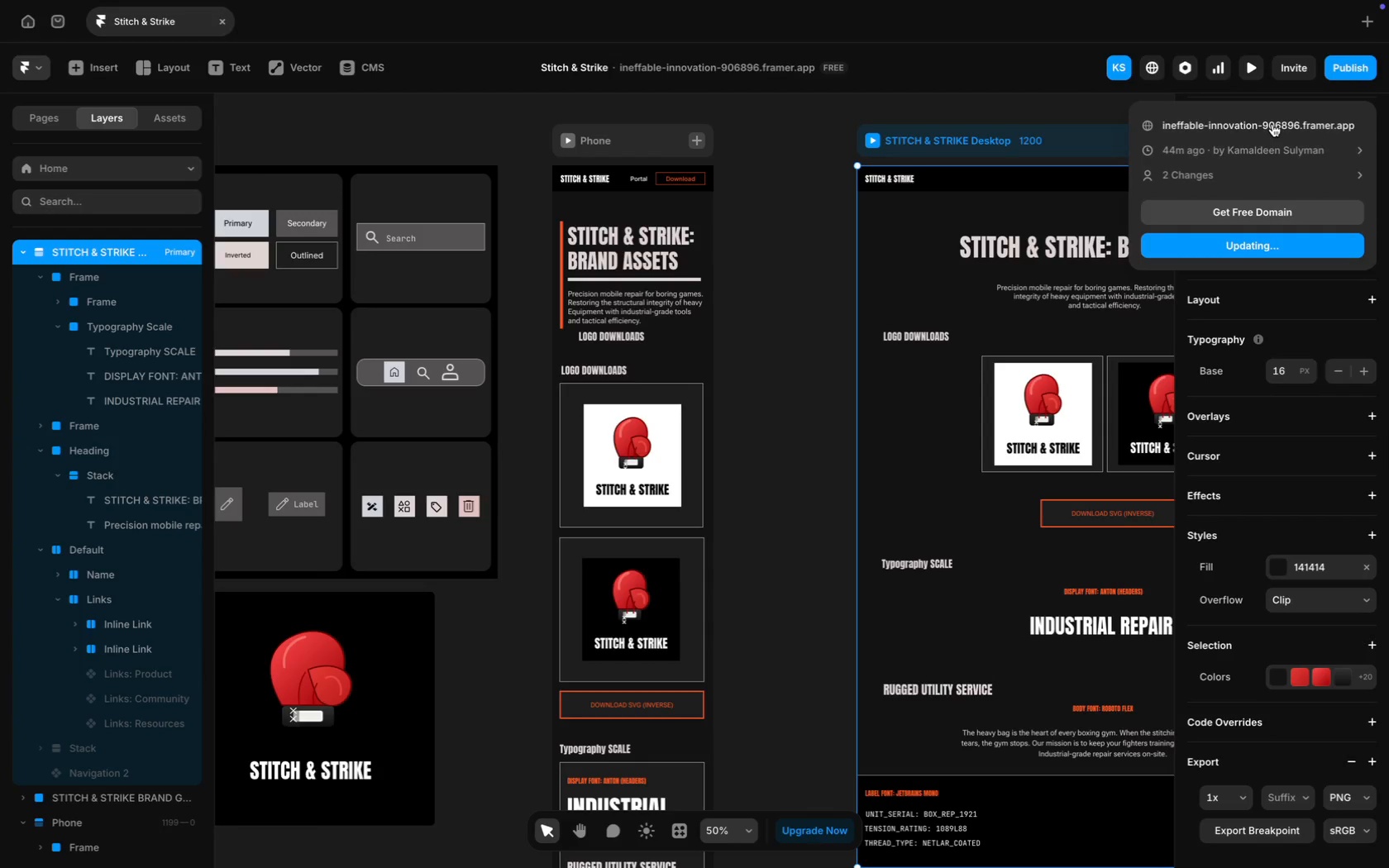 
key(CapsLock)
 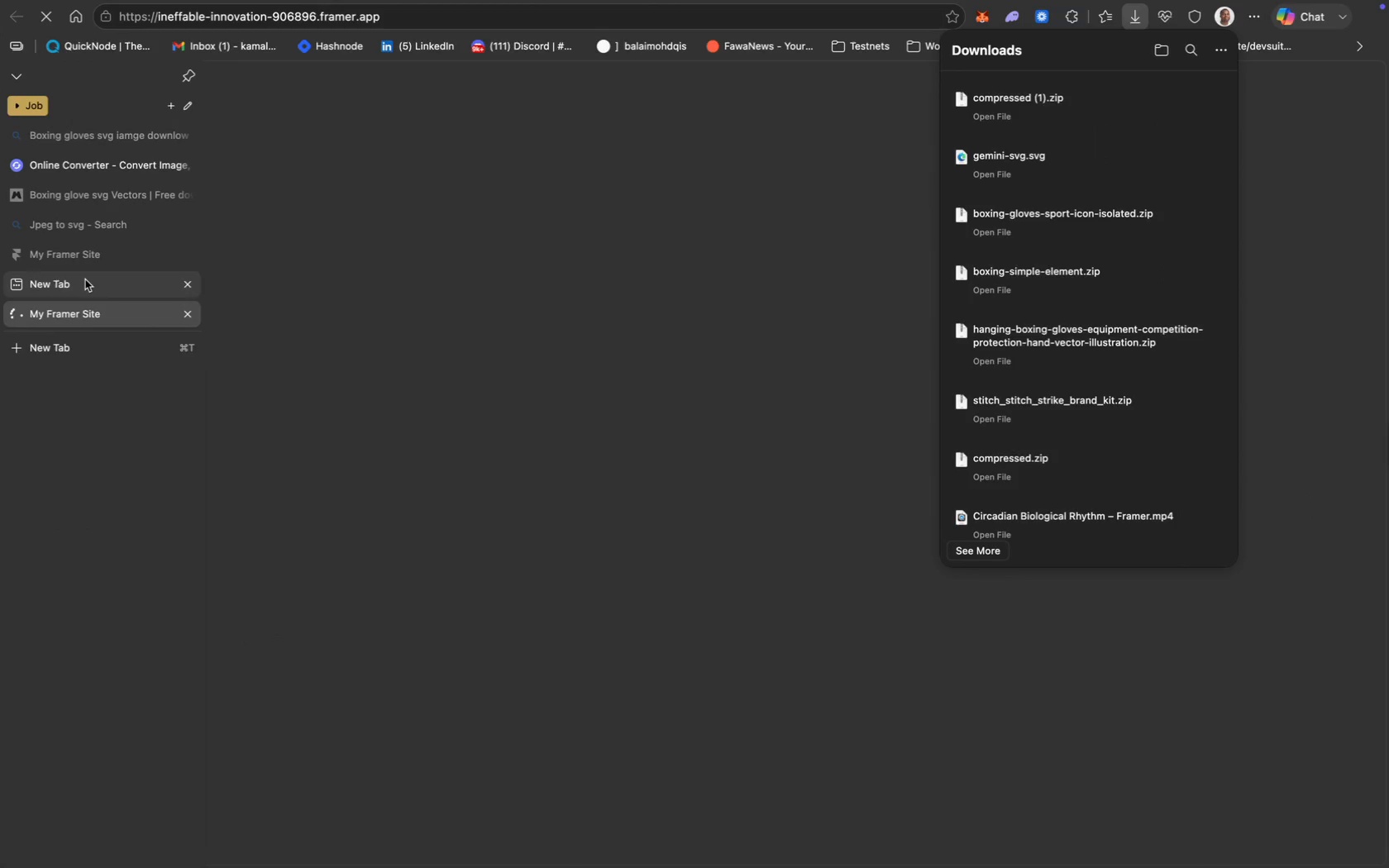 
wait(5.48)
 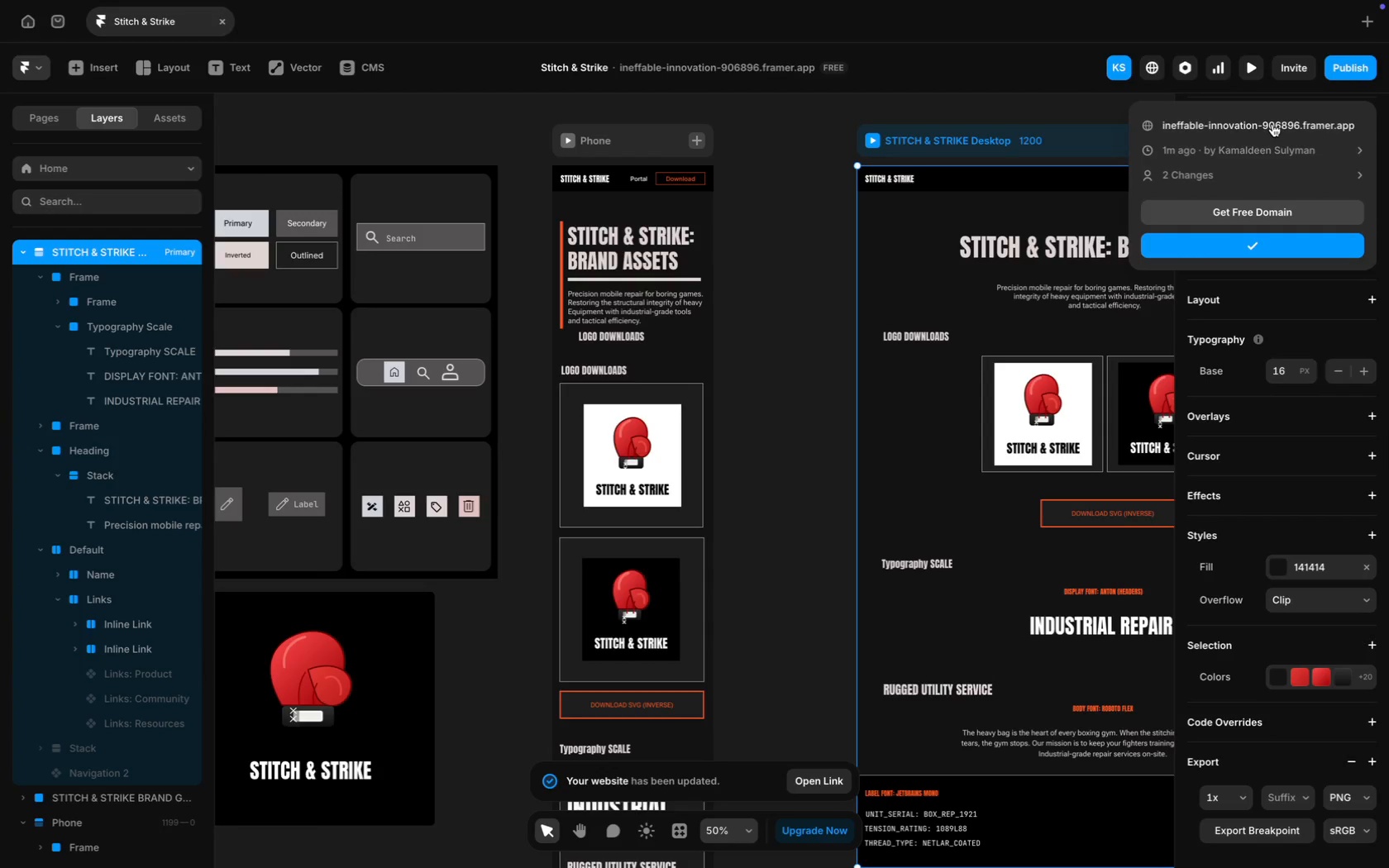 
left_click([189, 252])
 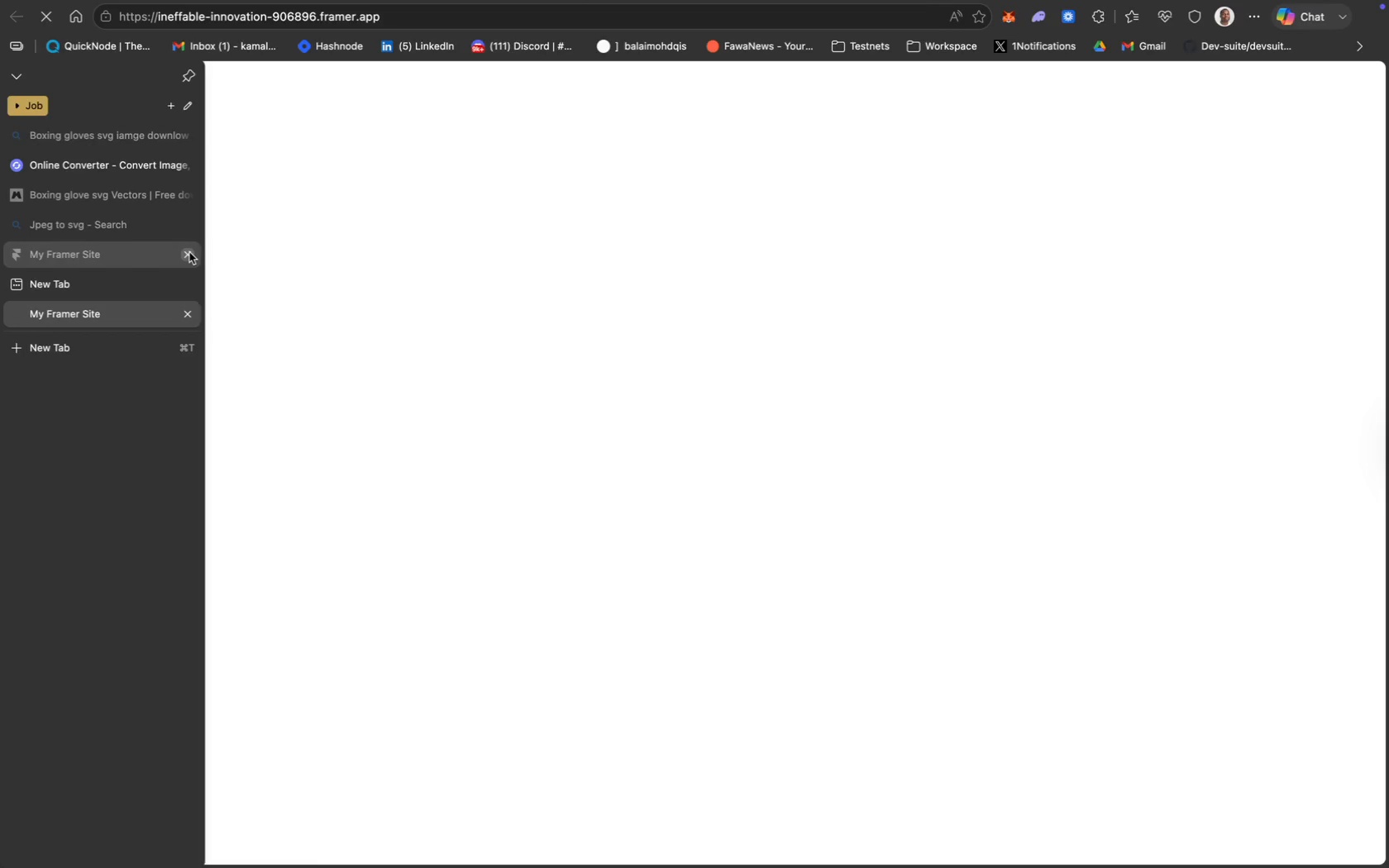 
mouse_move([207, 250])
 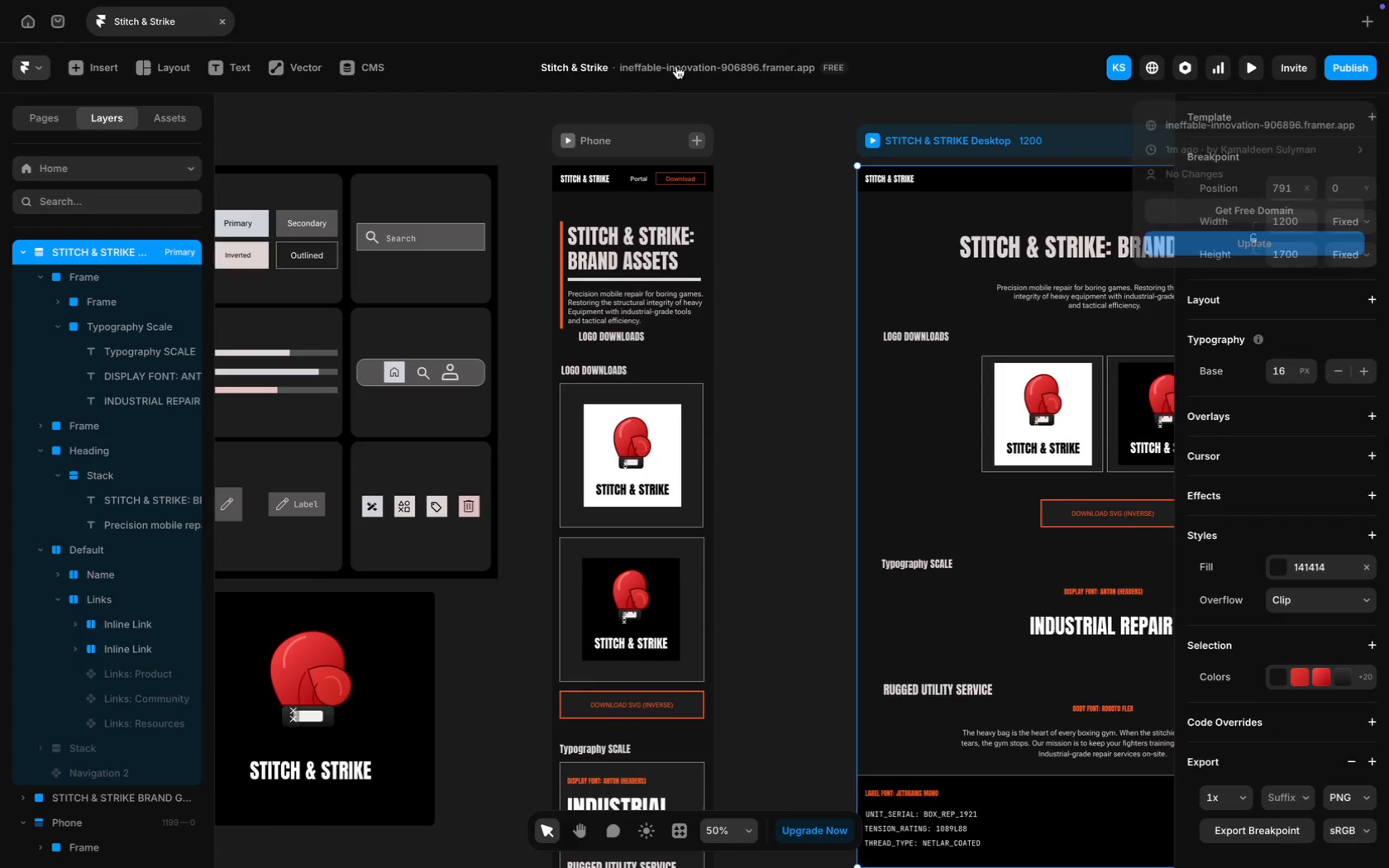 
left_click([676, 66])
 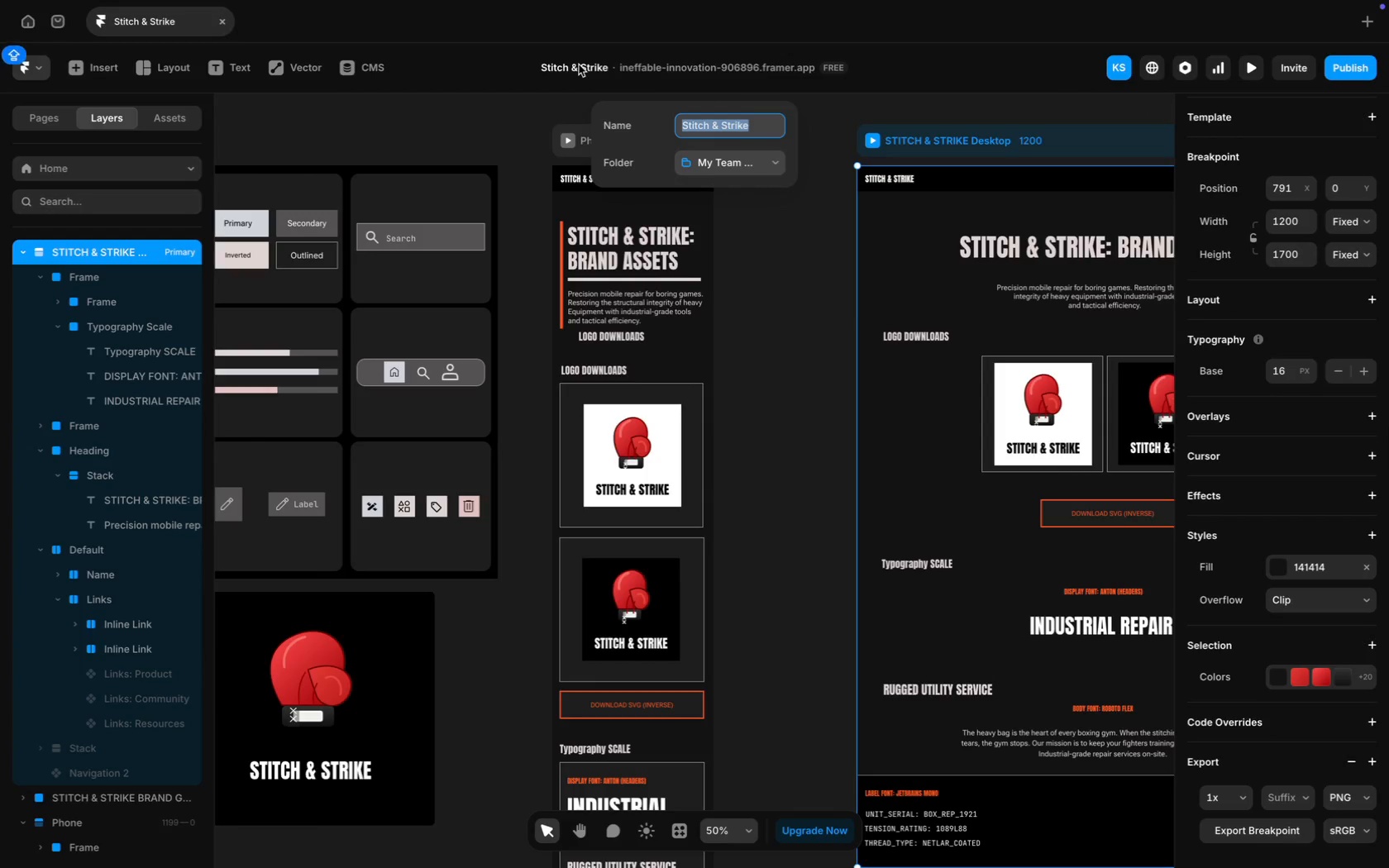 
key(Meta+C)
 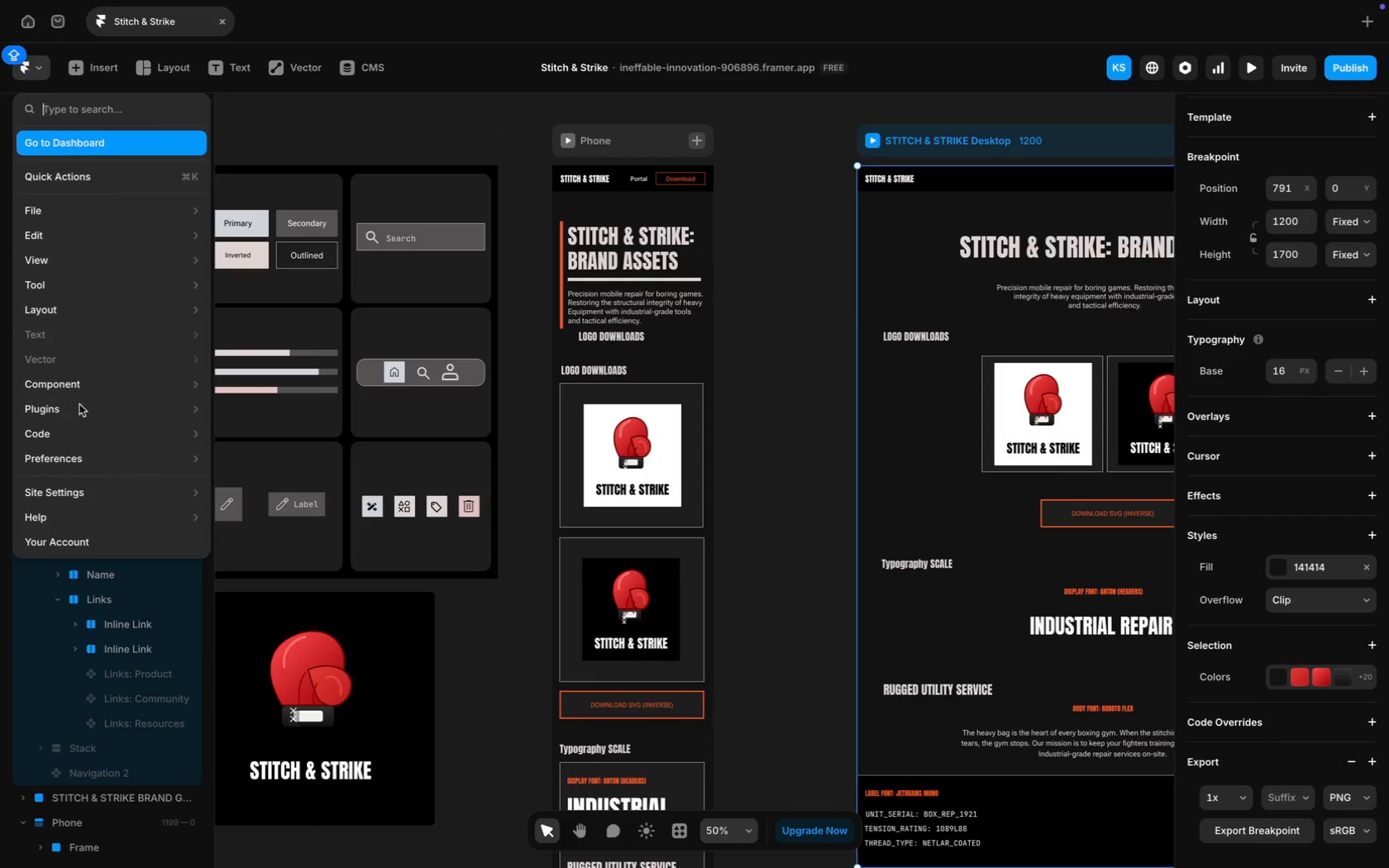 
wait(10.03)
 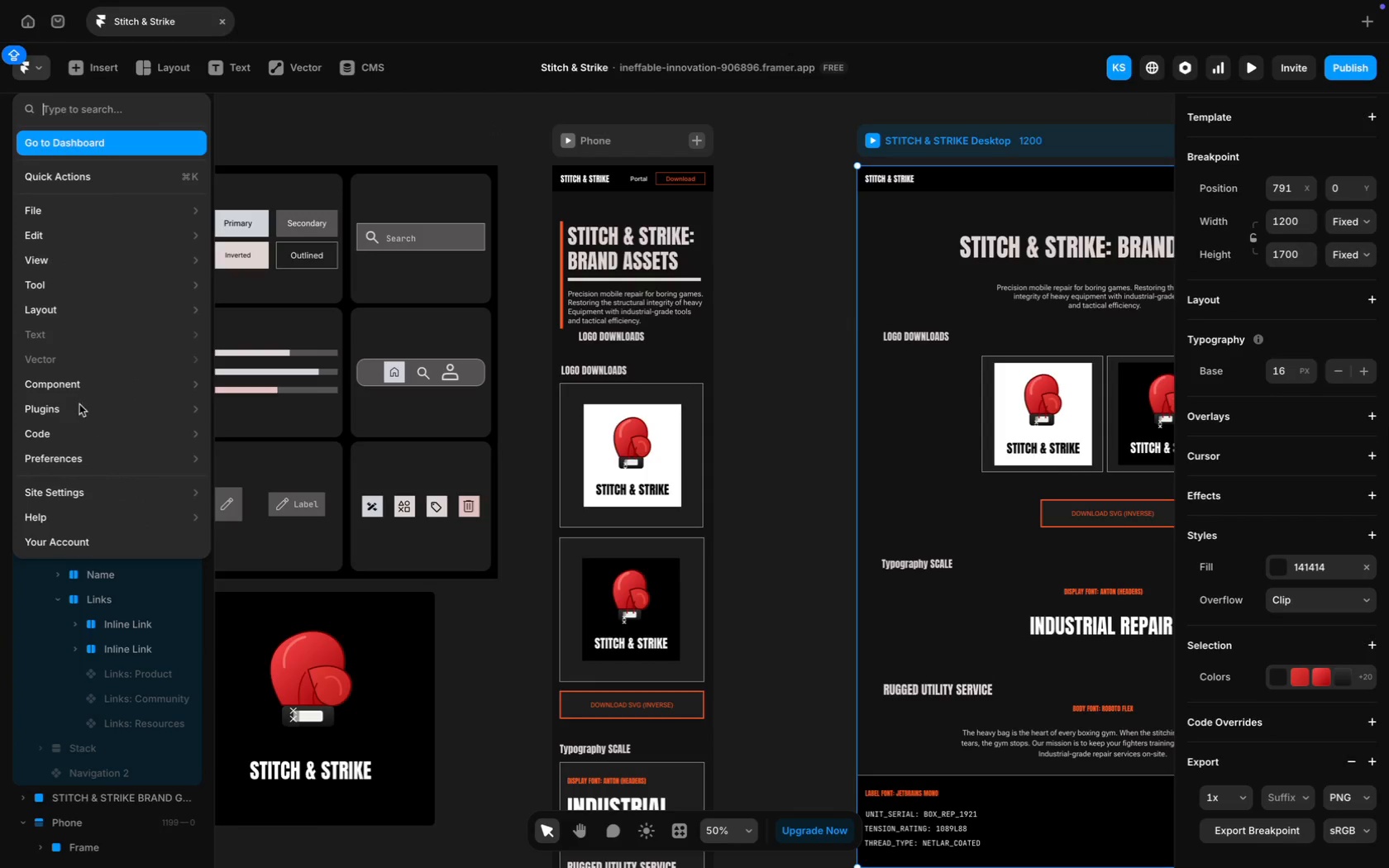 
left_click([136, 486])
 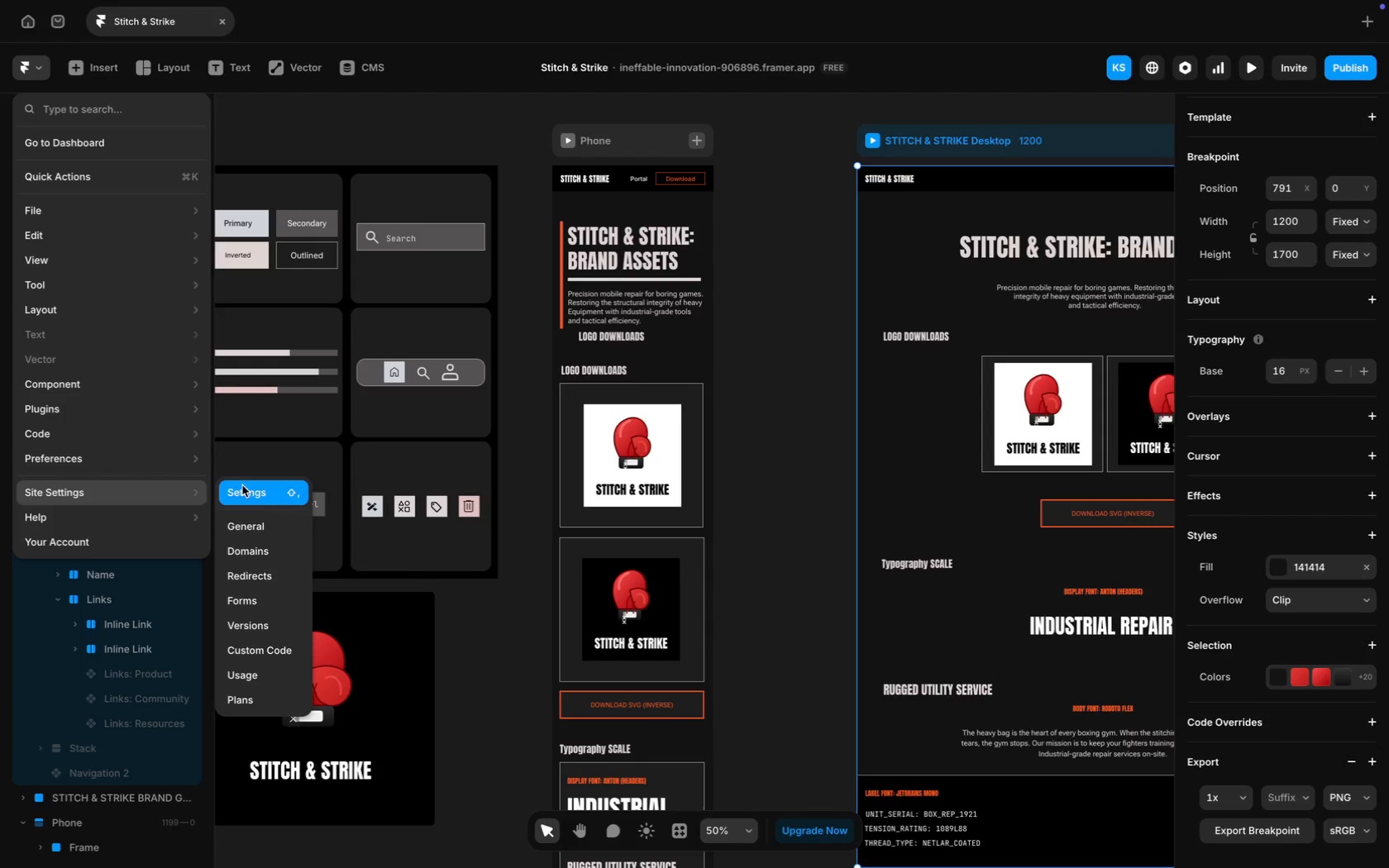 
left_click([248, 490])
 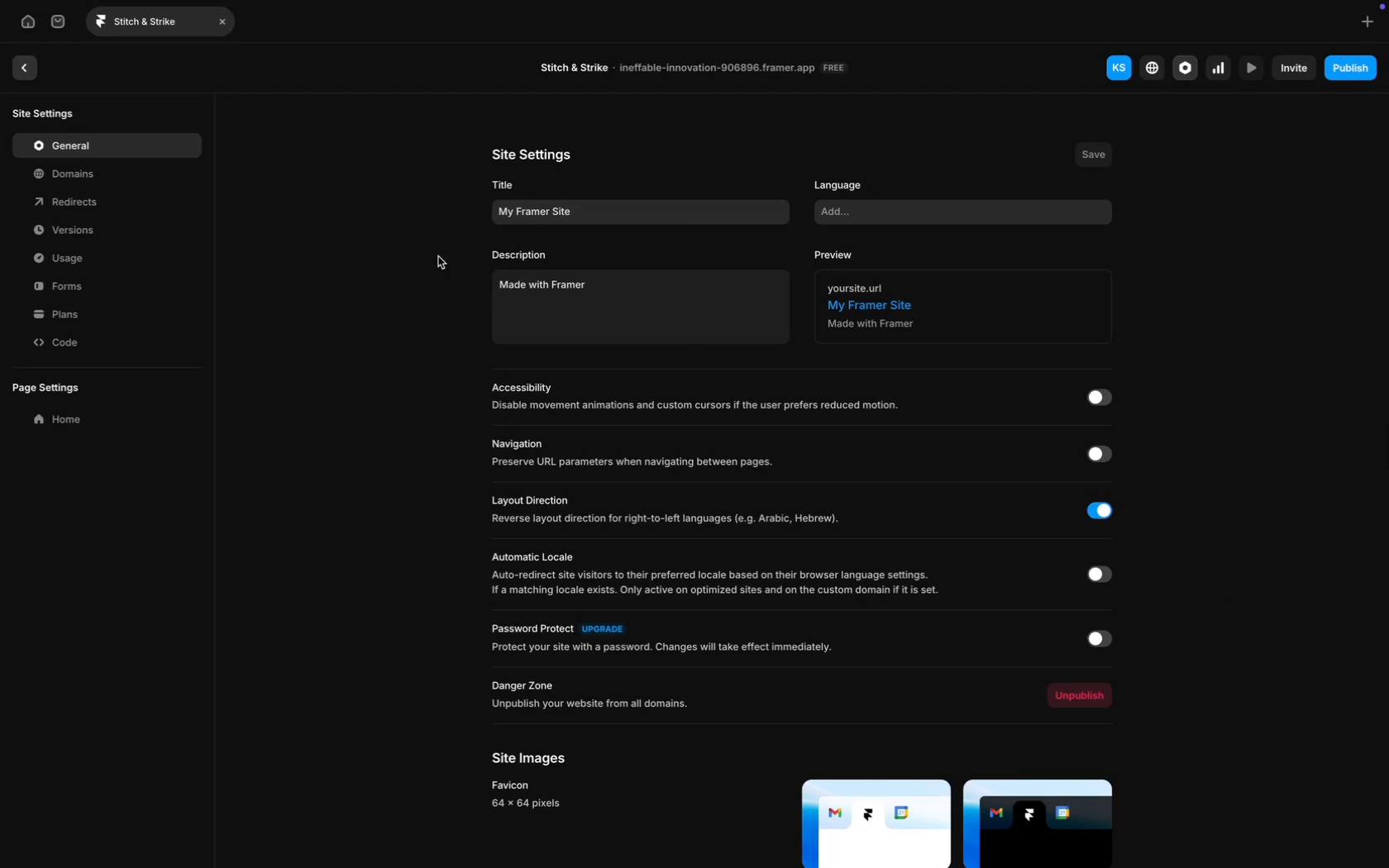 
left_click([573, 209])
 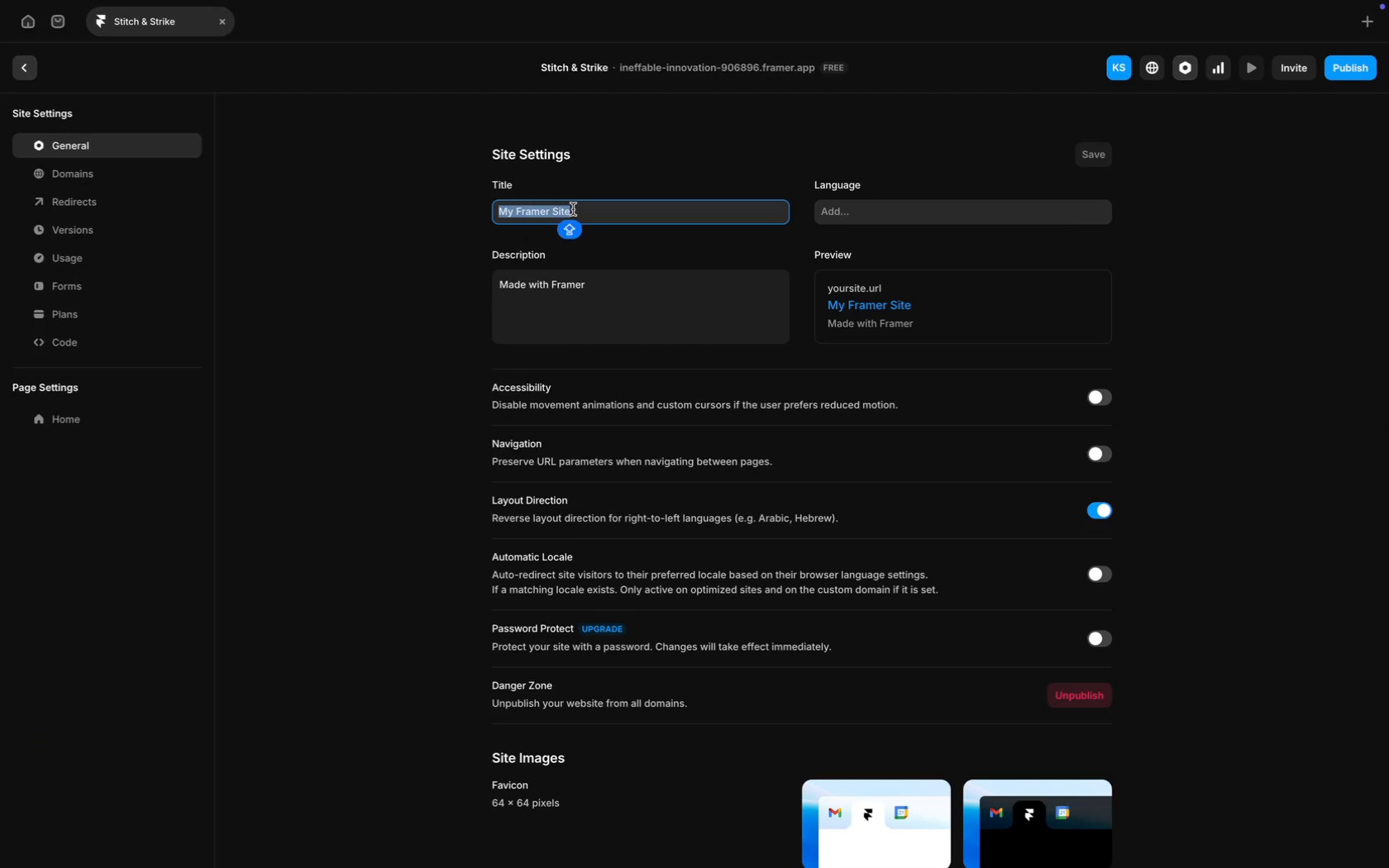 
key(Meta+V)
 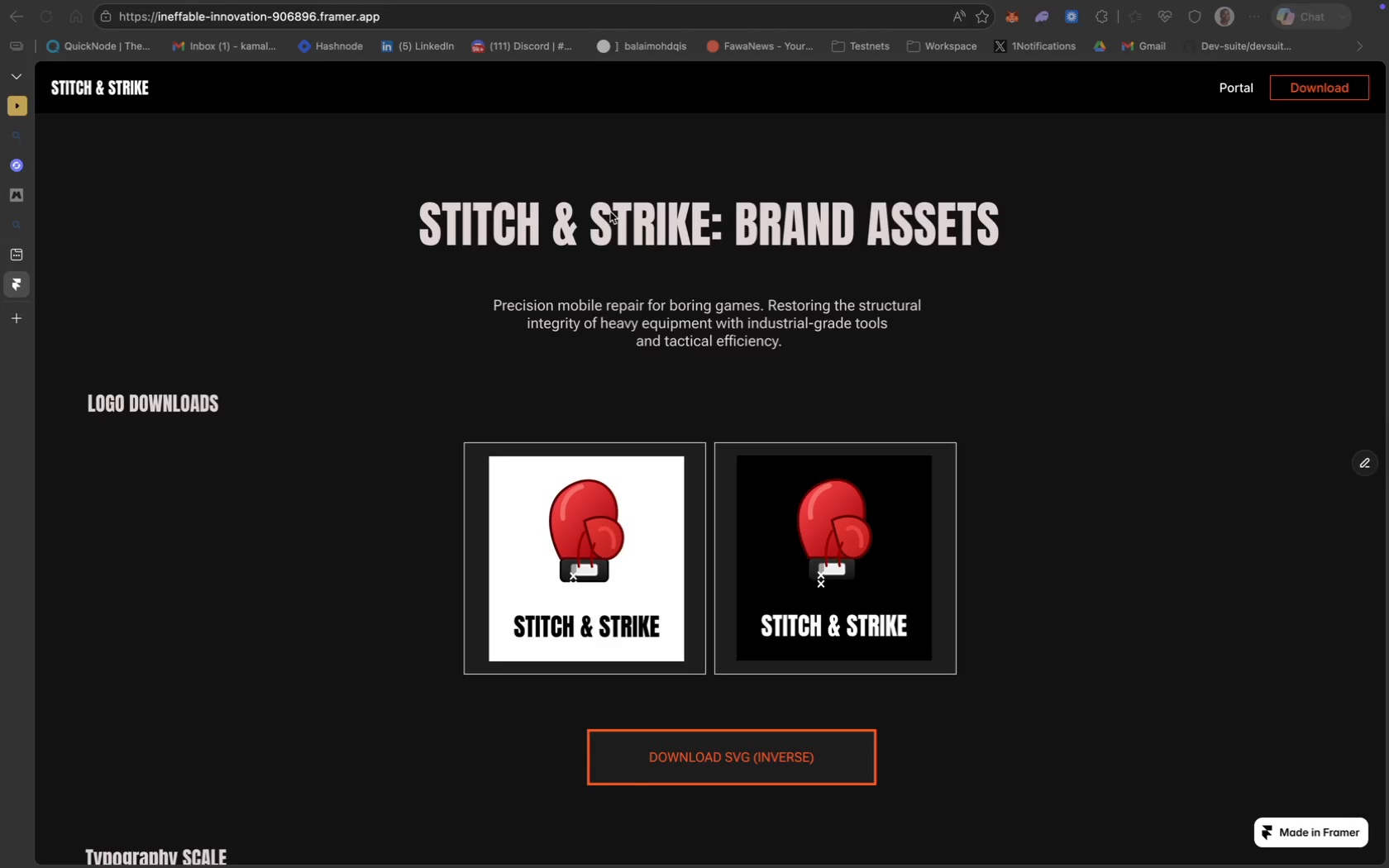 
wait(5.3)
 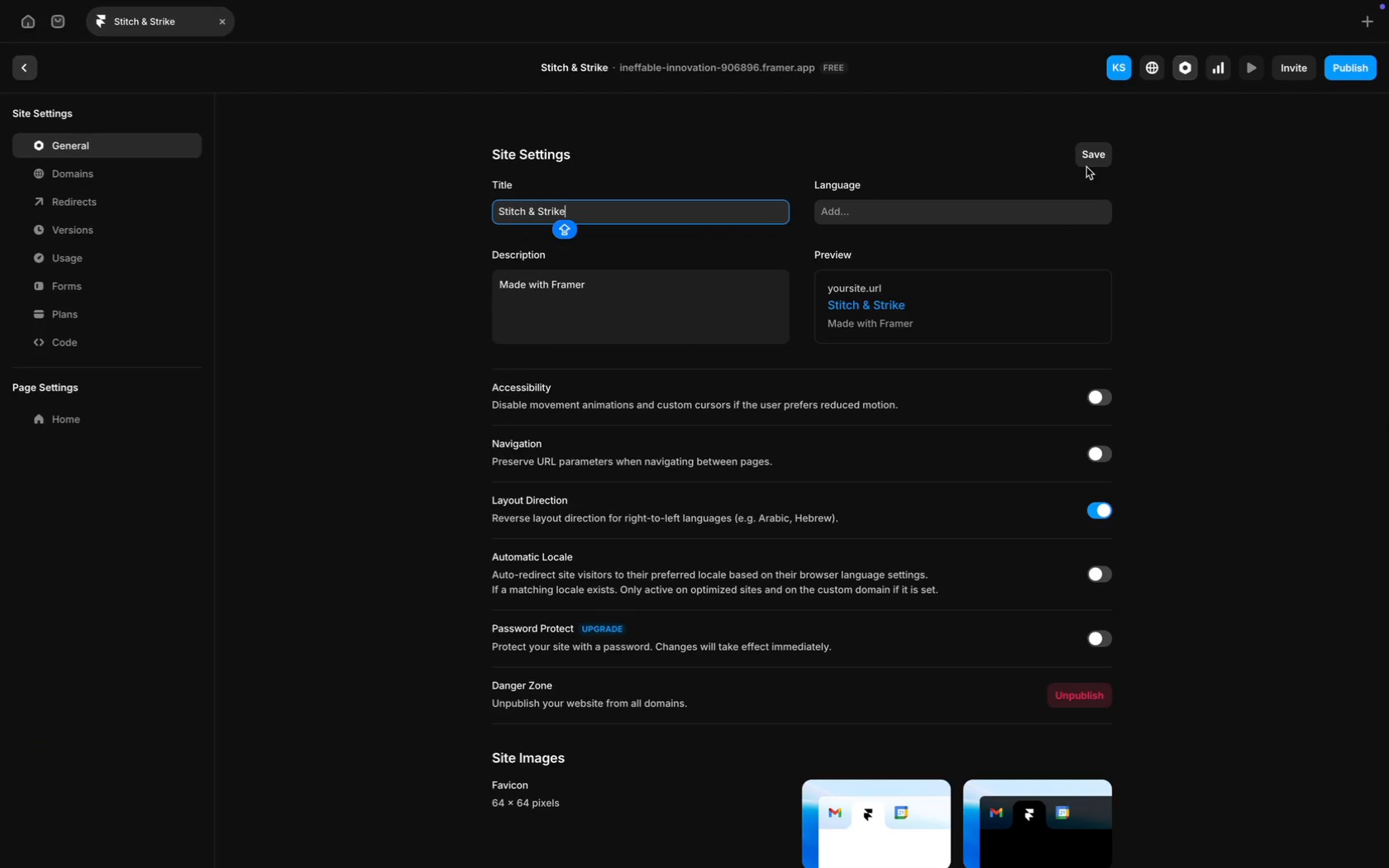 
scroll: coordinate [592, 324], scroll_direction: up, amount: 96.0
 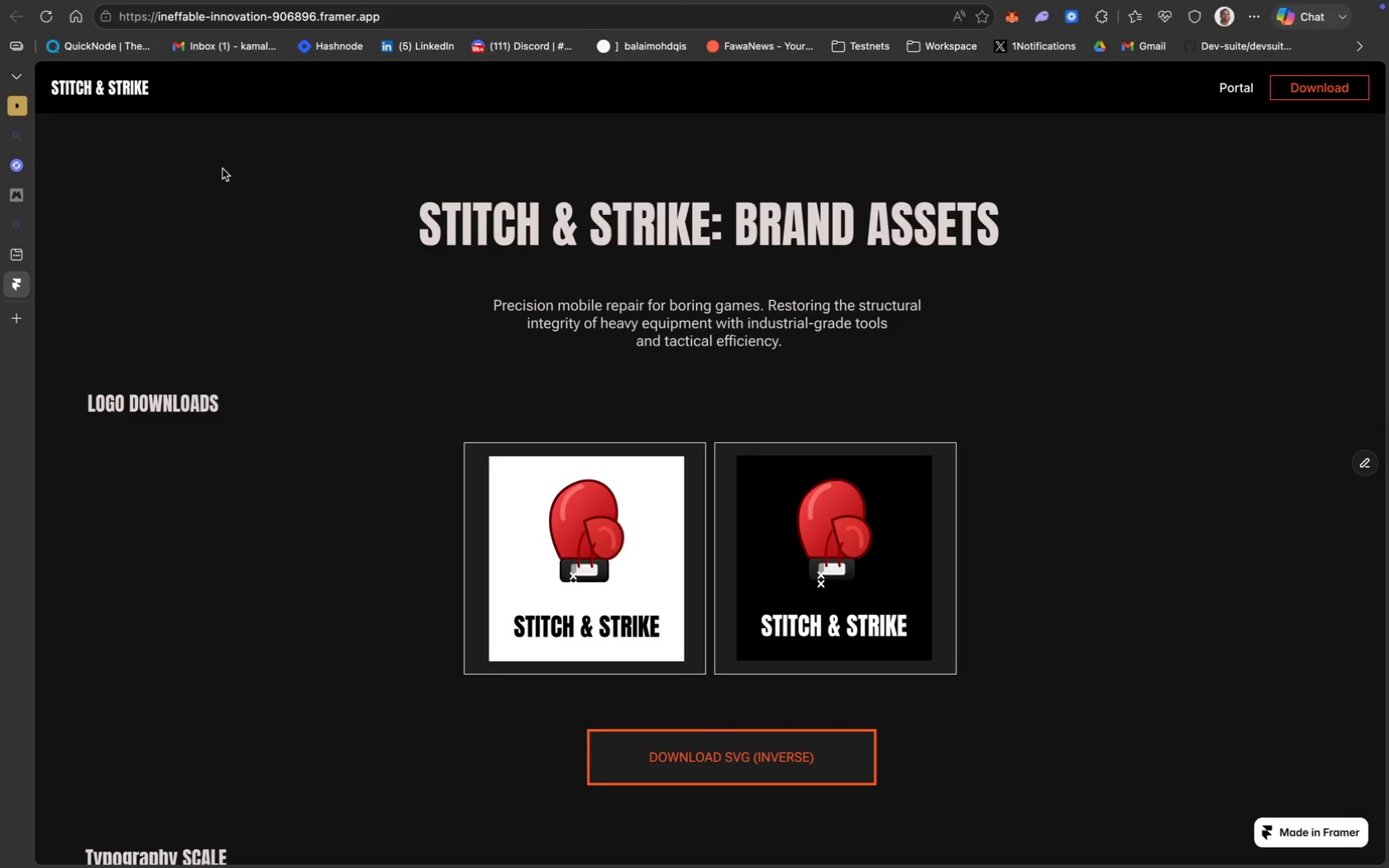 
hold_key(key=CommandLeft, duration=0.69)
 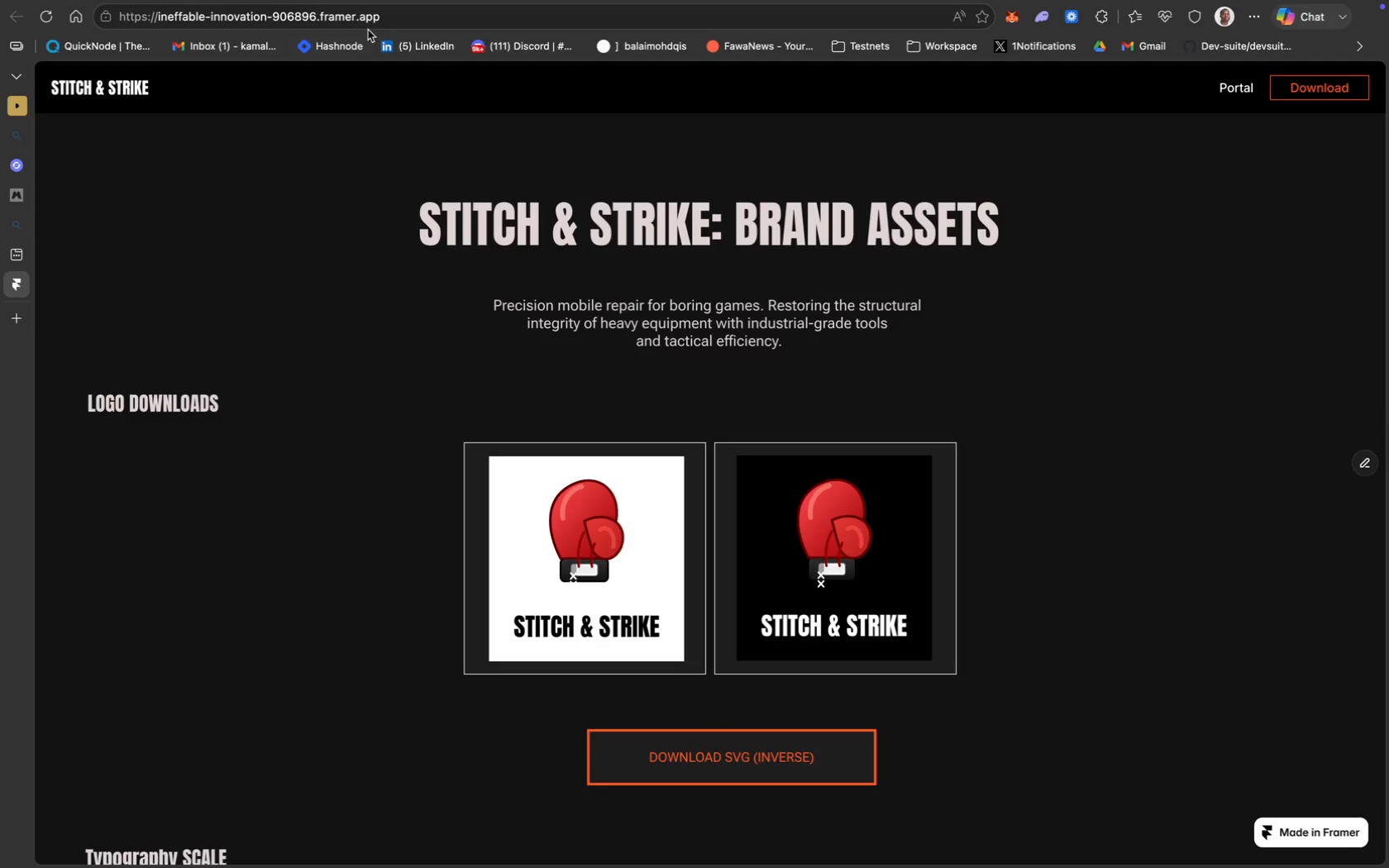 
left_click([376, 10])
 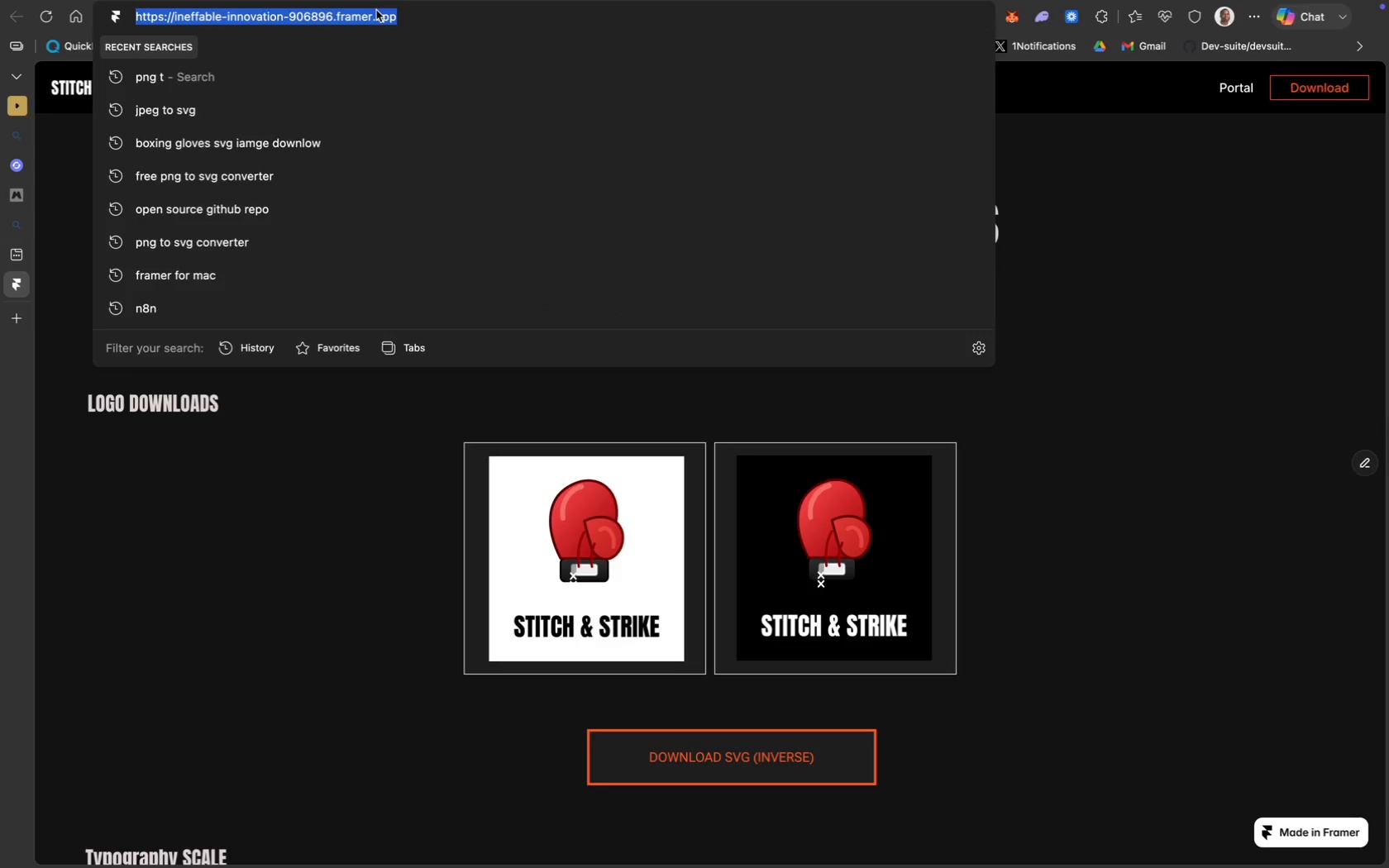 
key(Meta+C)
 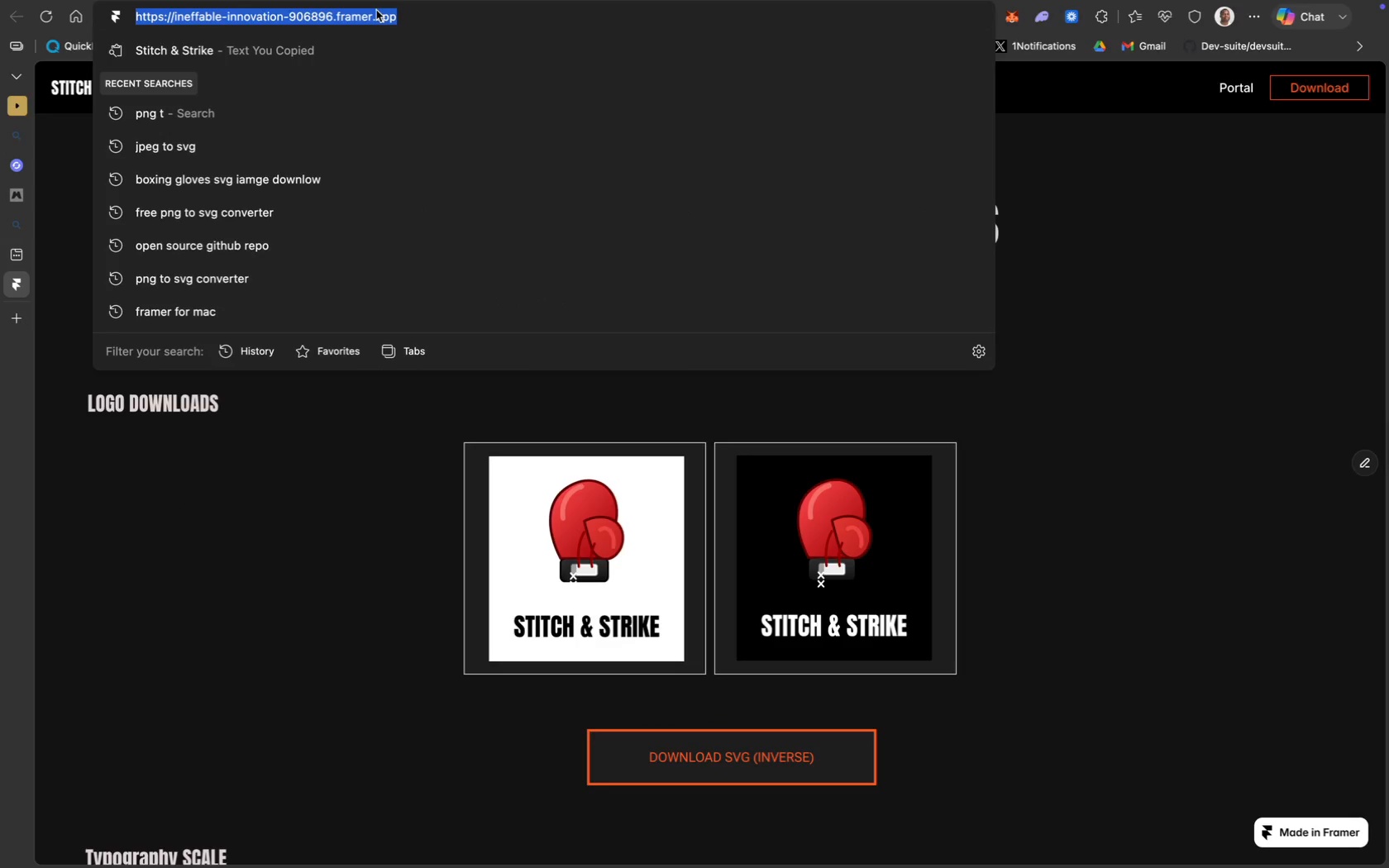 
key(Meta+C)
 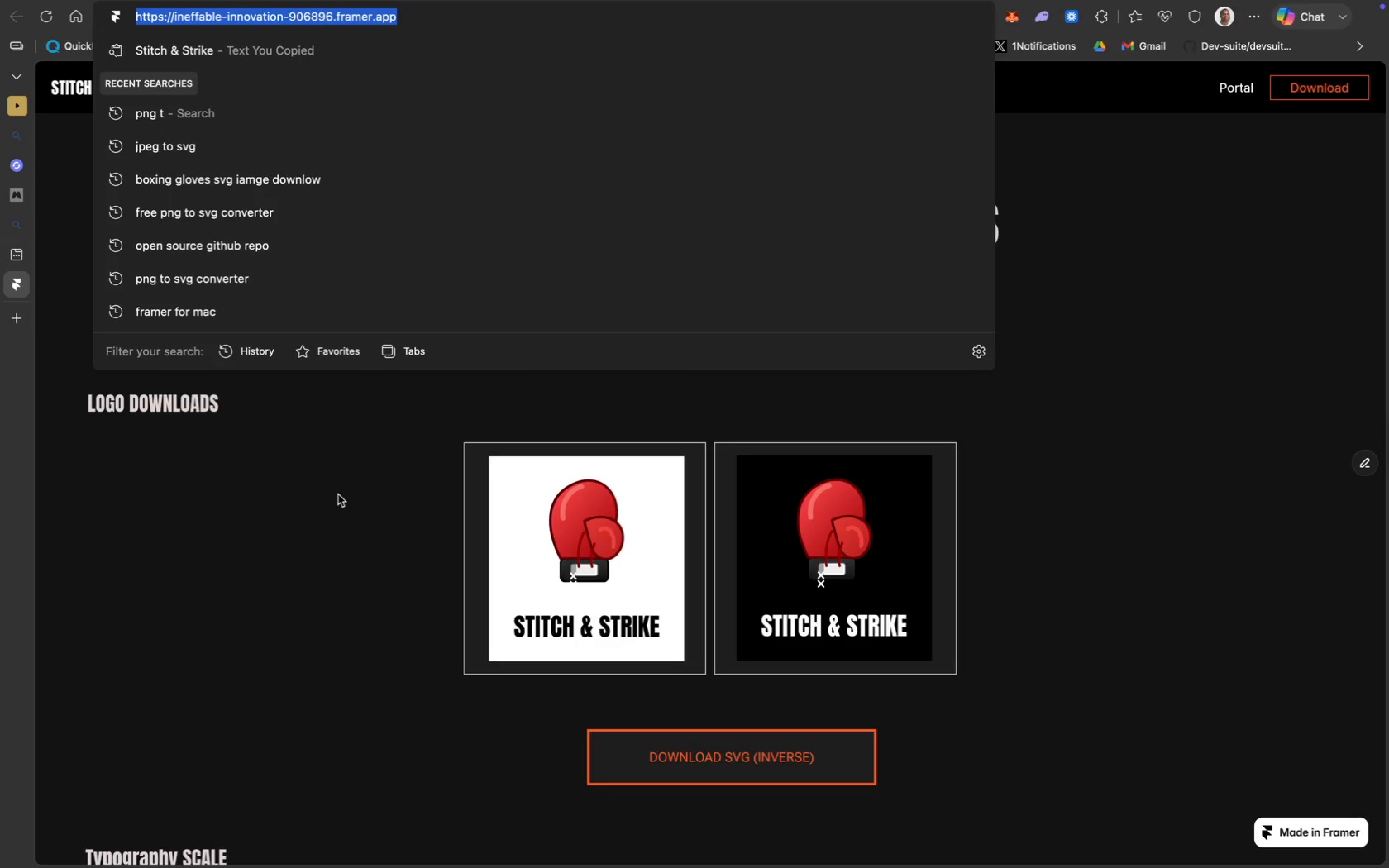 
left_click([338, 497])
 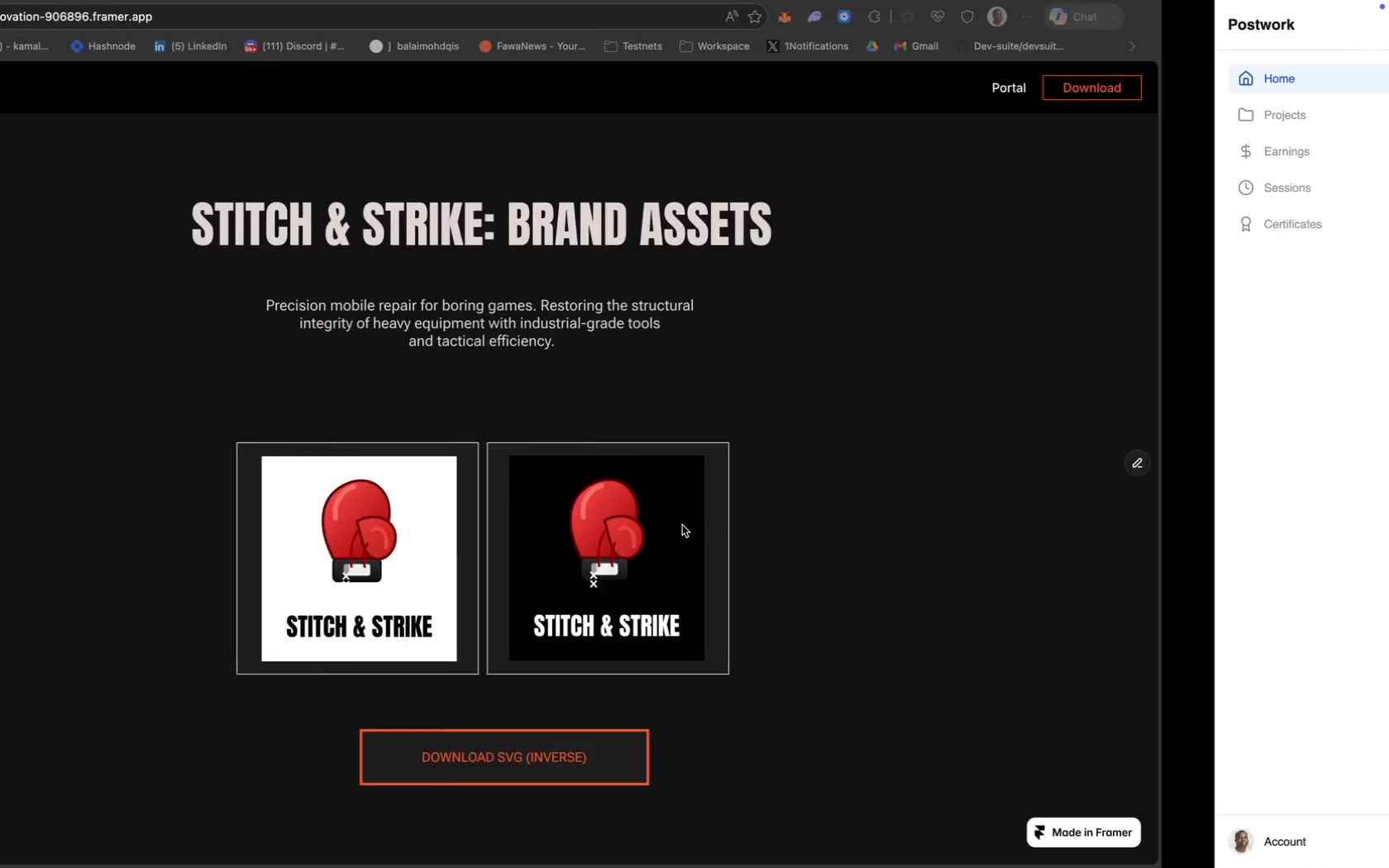 
scroll: coordinate [1043, 340], scroll_direction: down, amount: 54.0
 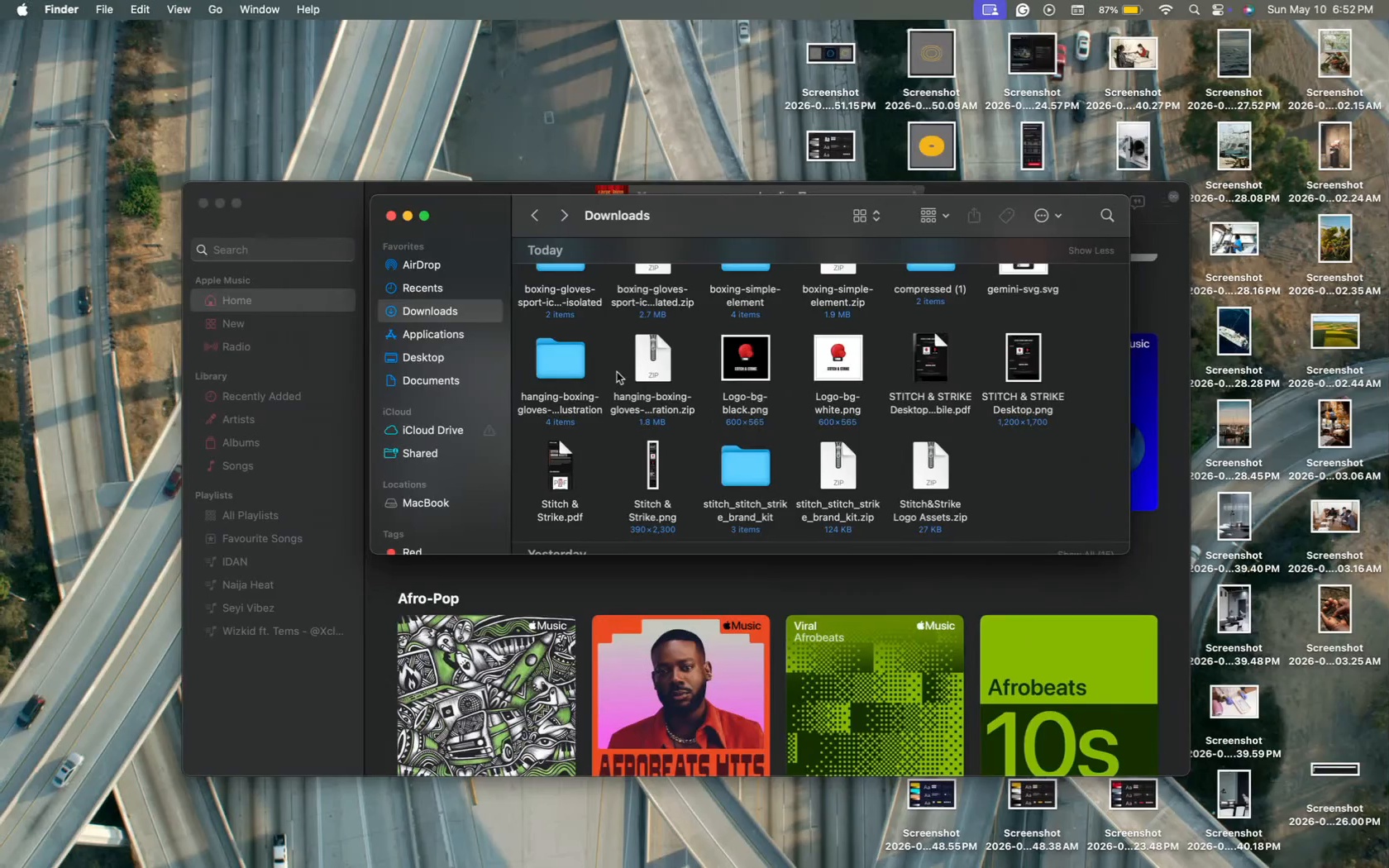 
wait(8.39)
 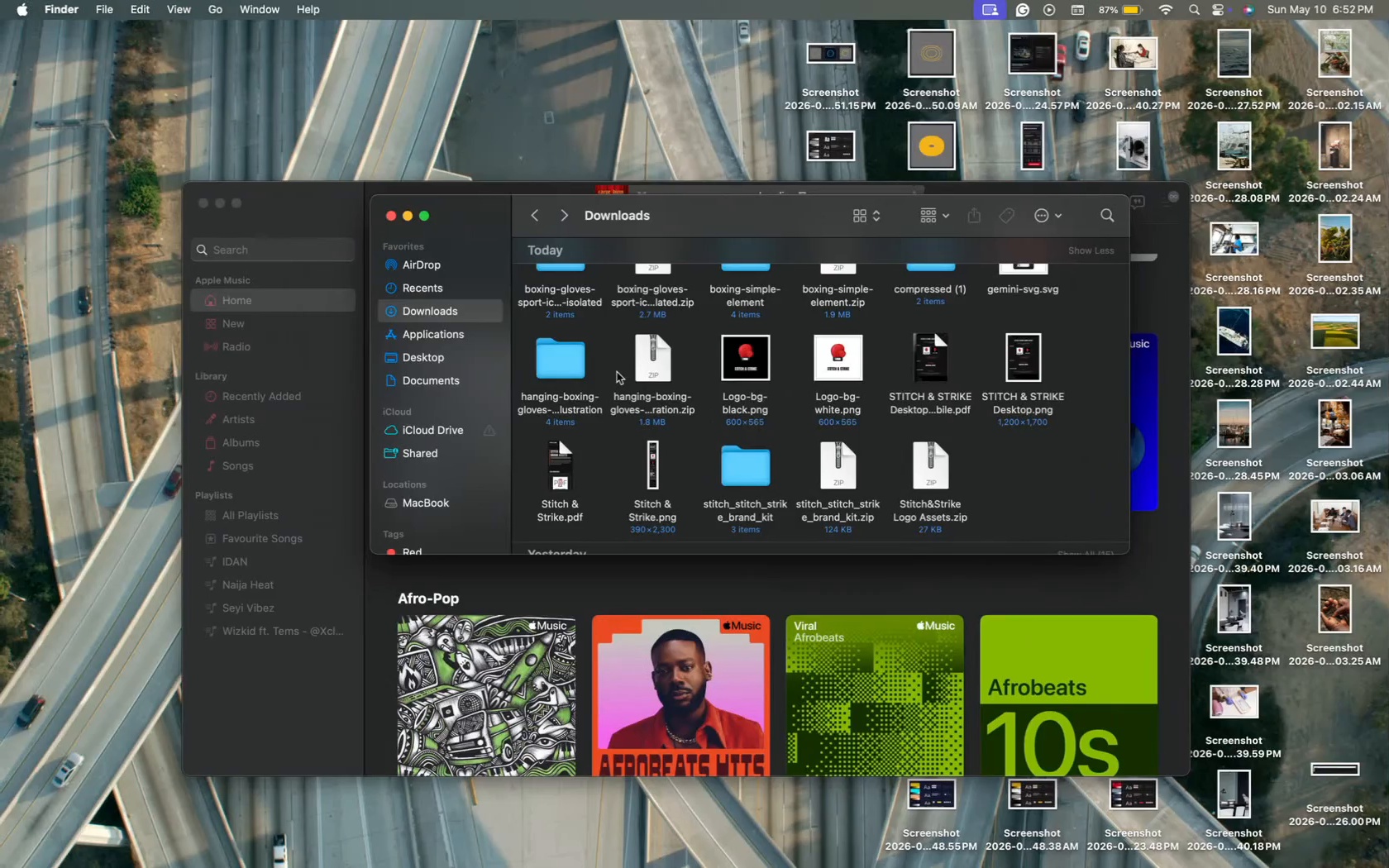 
scroll: coordinate [337, 256], scroll_direction: up, amount: 63.0
 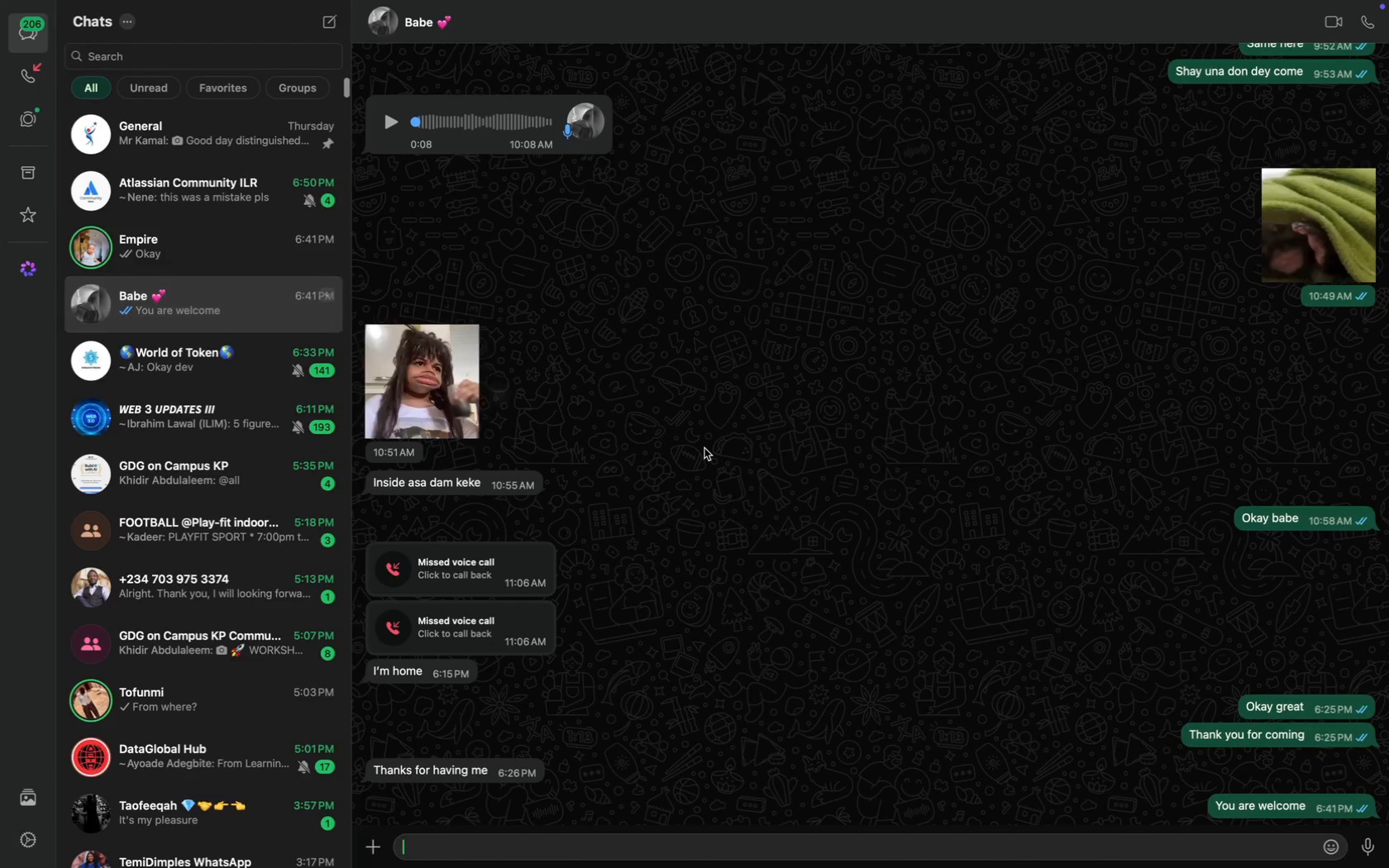 
type(Hope u are good?)
 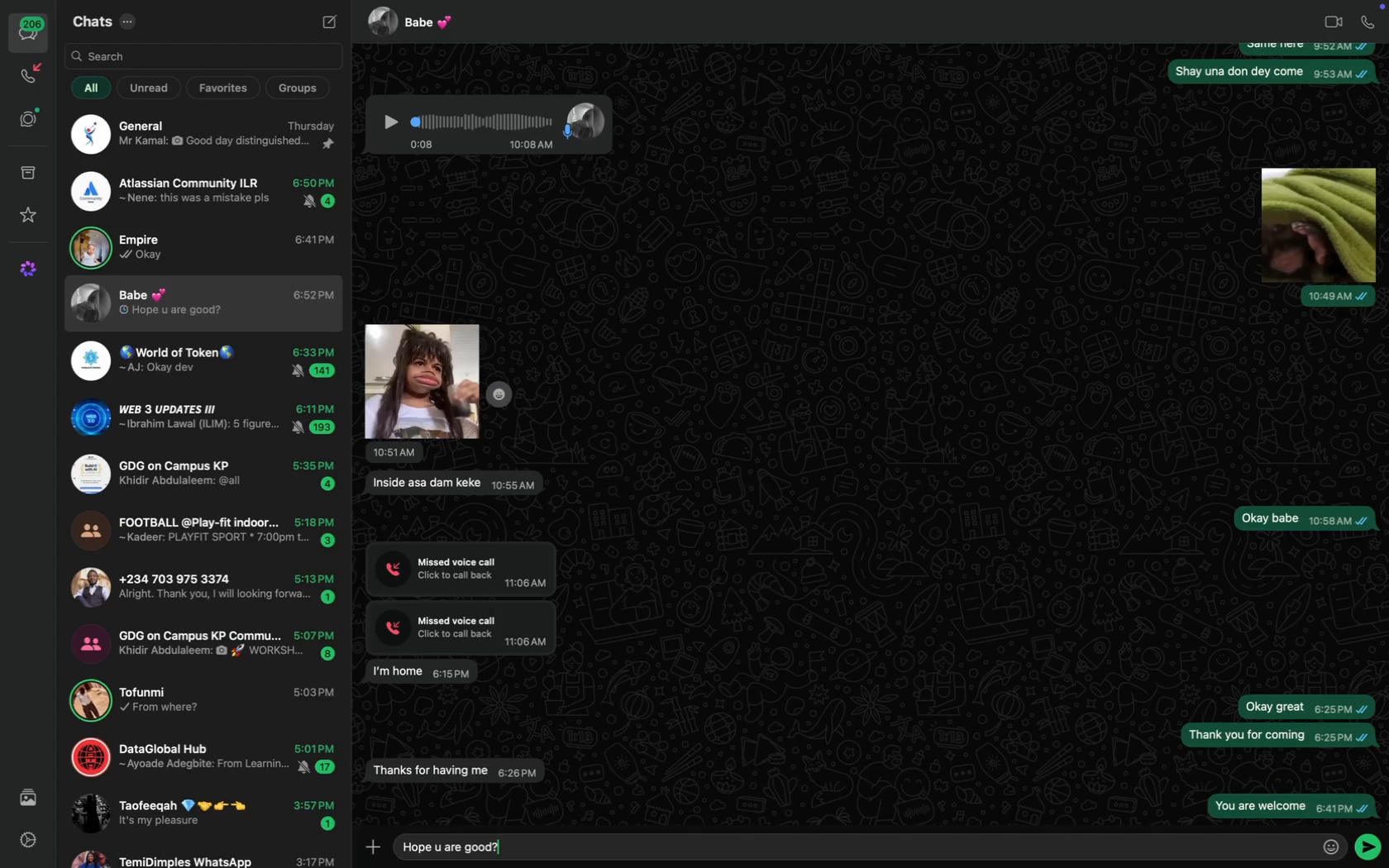 
key(Enter)
 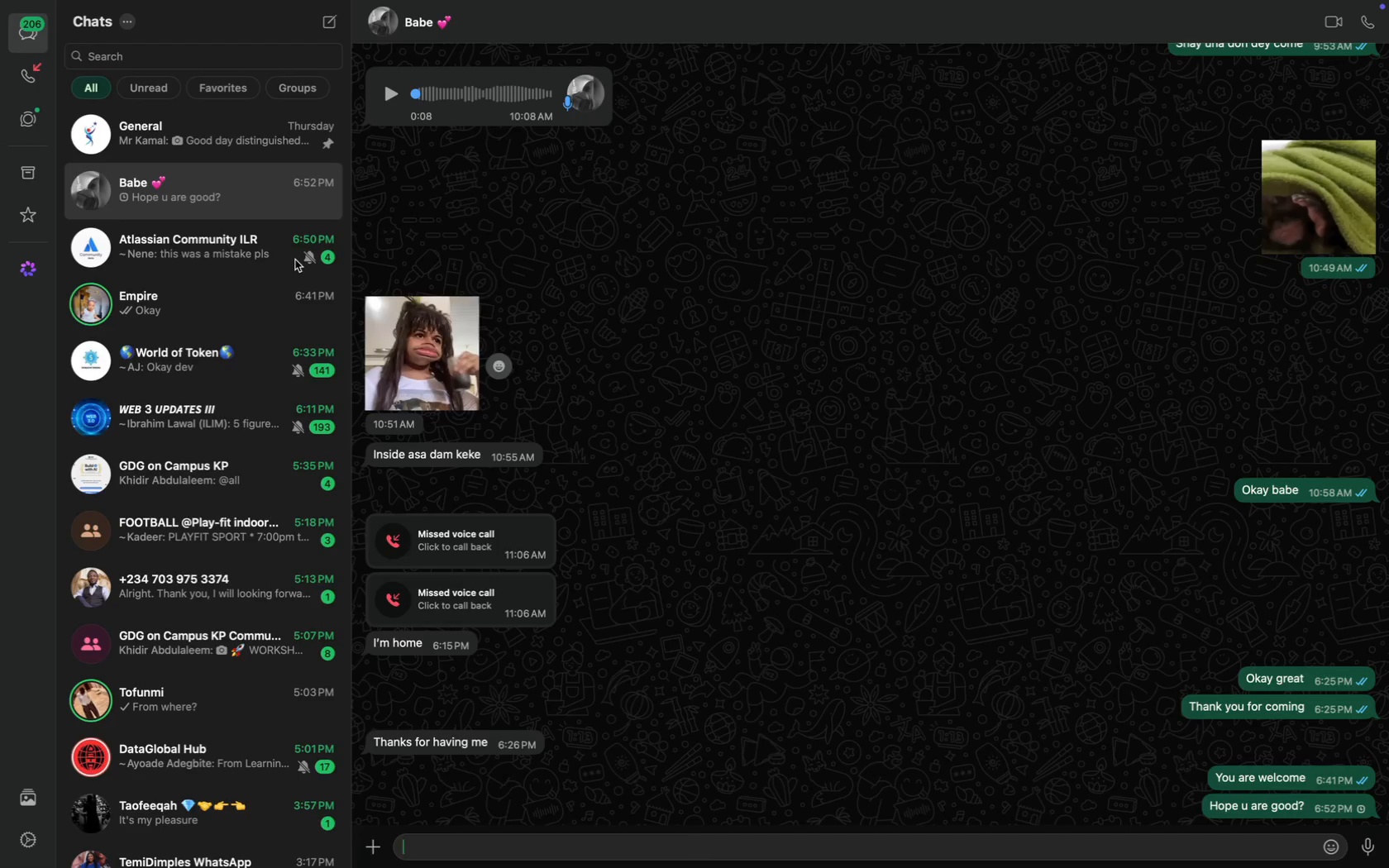 
scroll: coordinate [263, 253], scroll_direction: up, amount: 33.0
 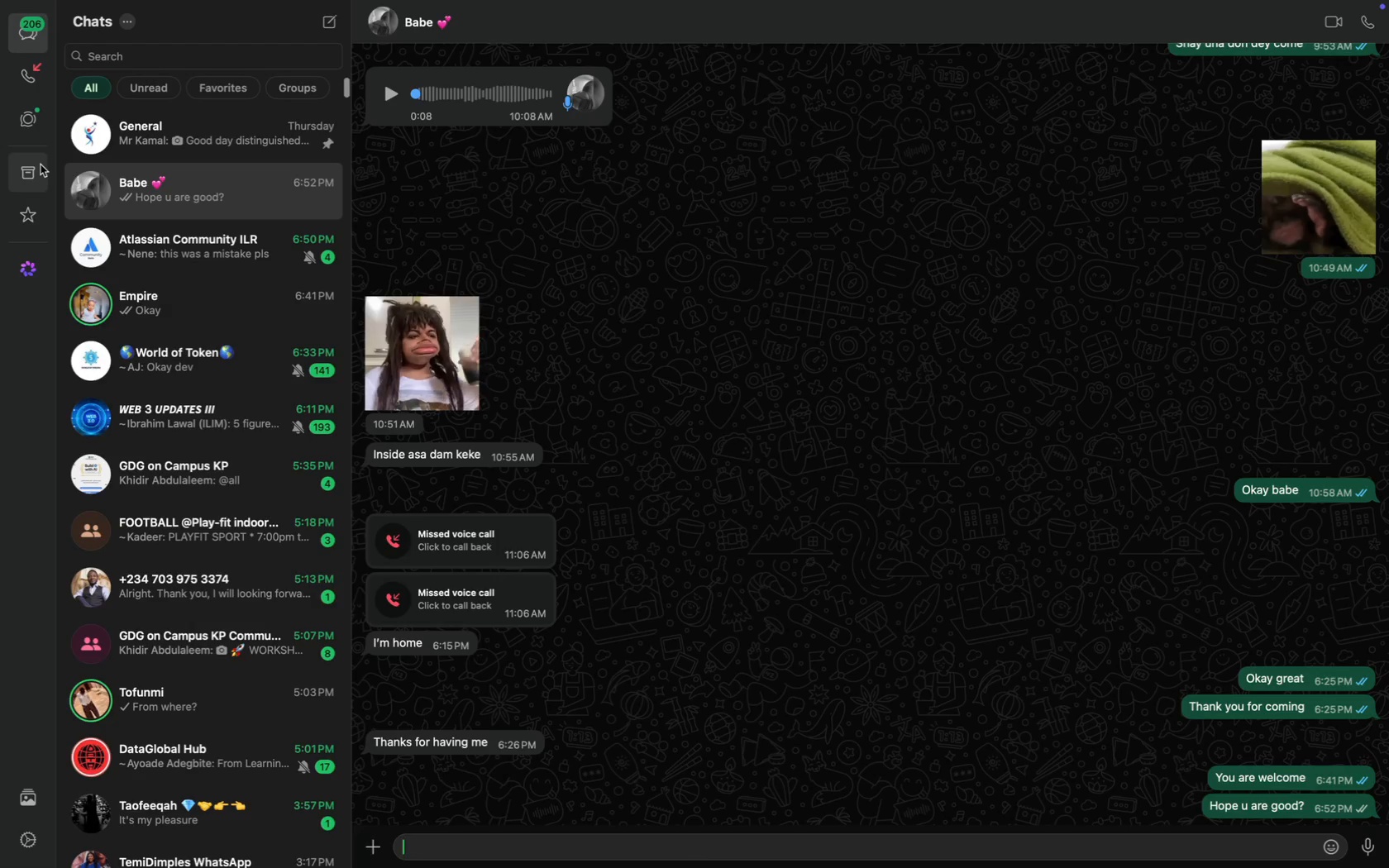 
left_click([163, 274])
 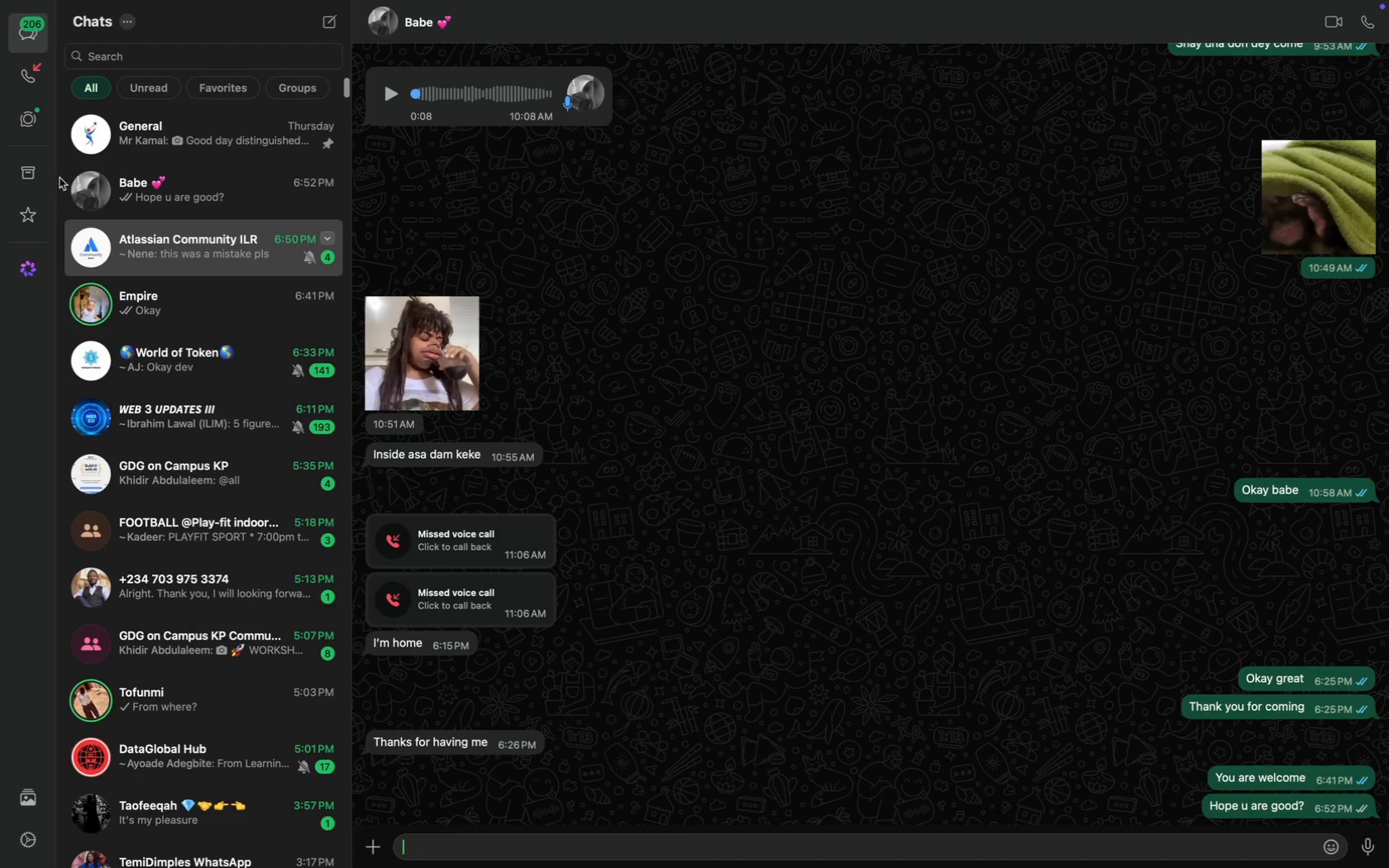 
left_click([42, 175])
 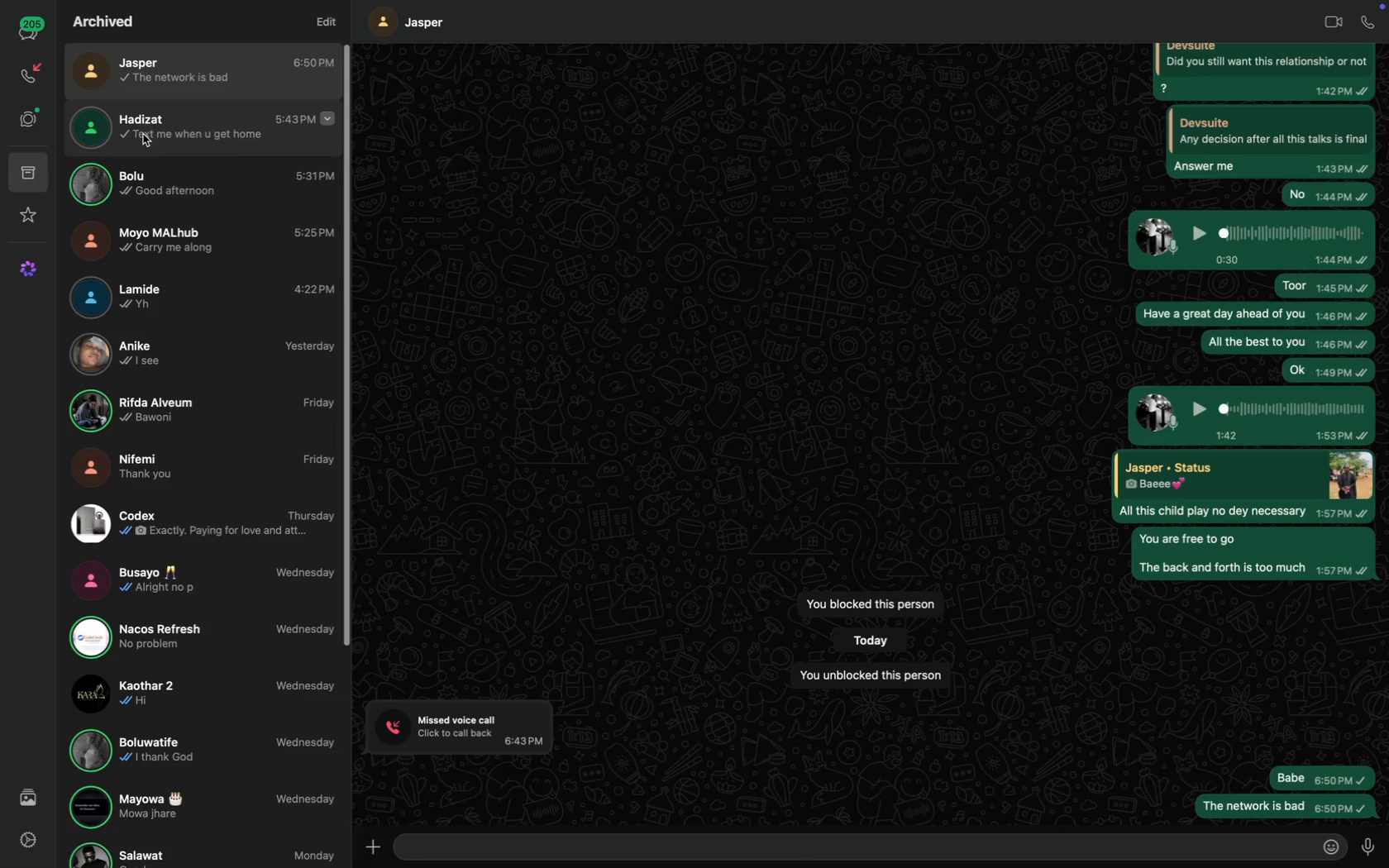 
key(CapsLock)
 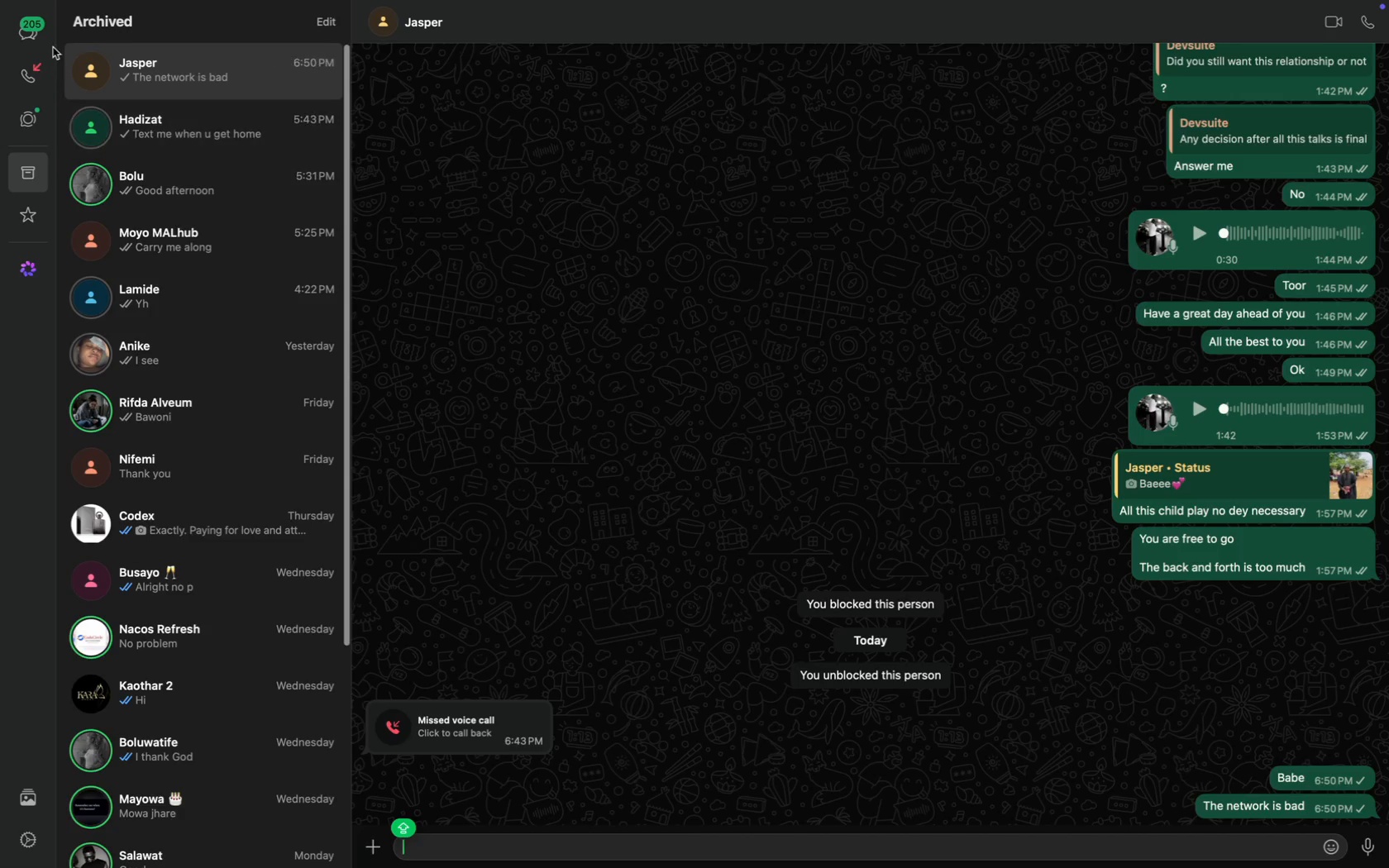 
mouse_move([41, 40])
 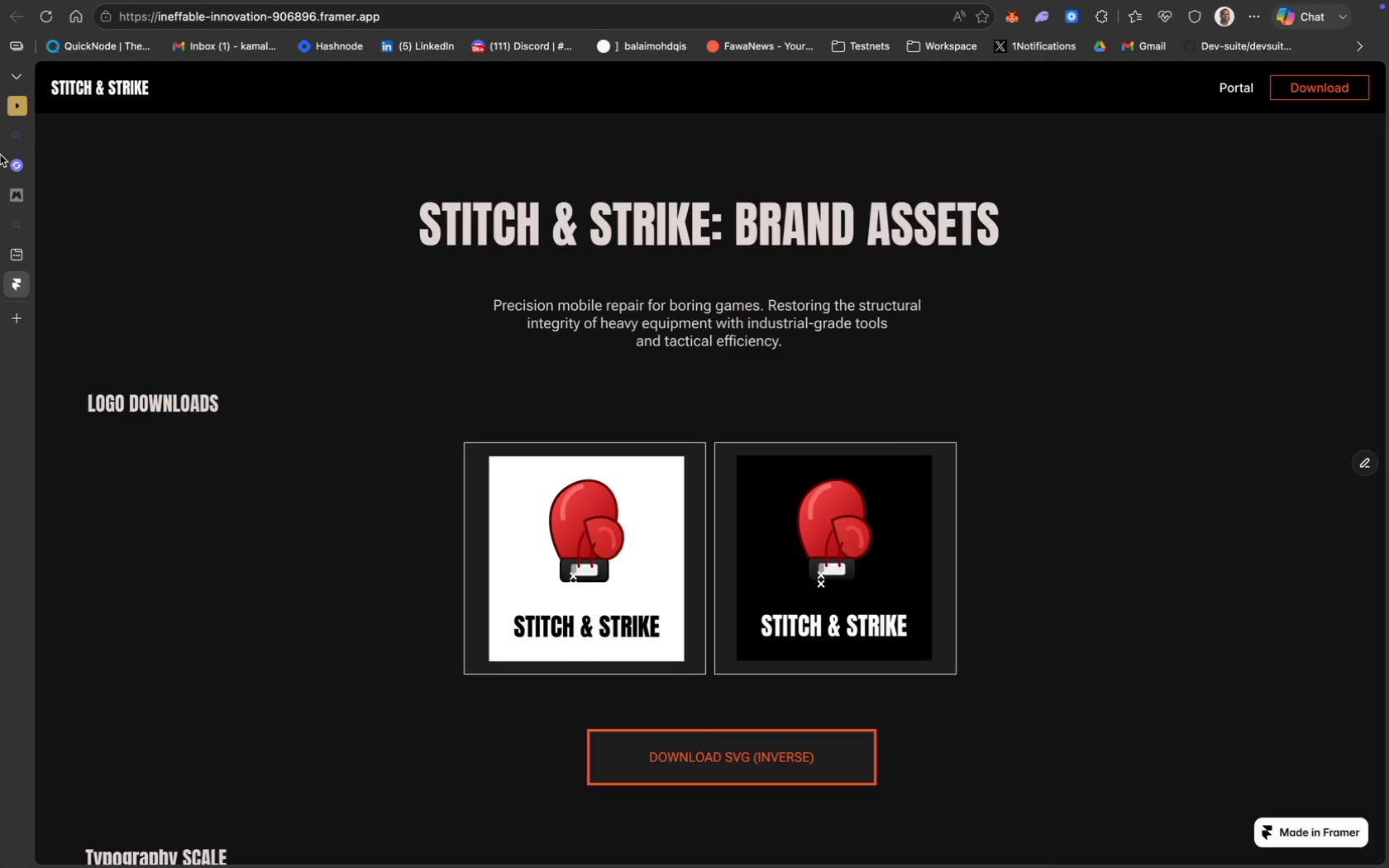 
wait(9.23)
 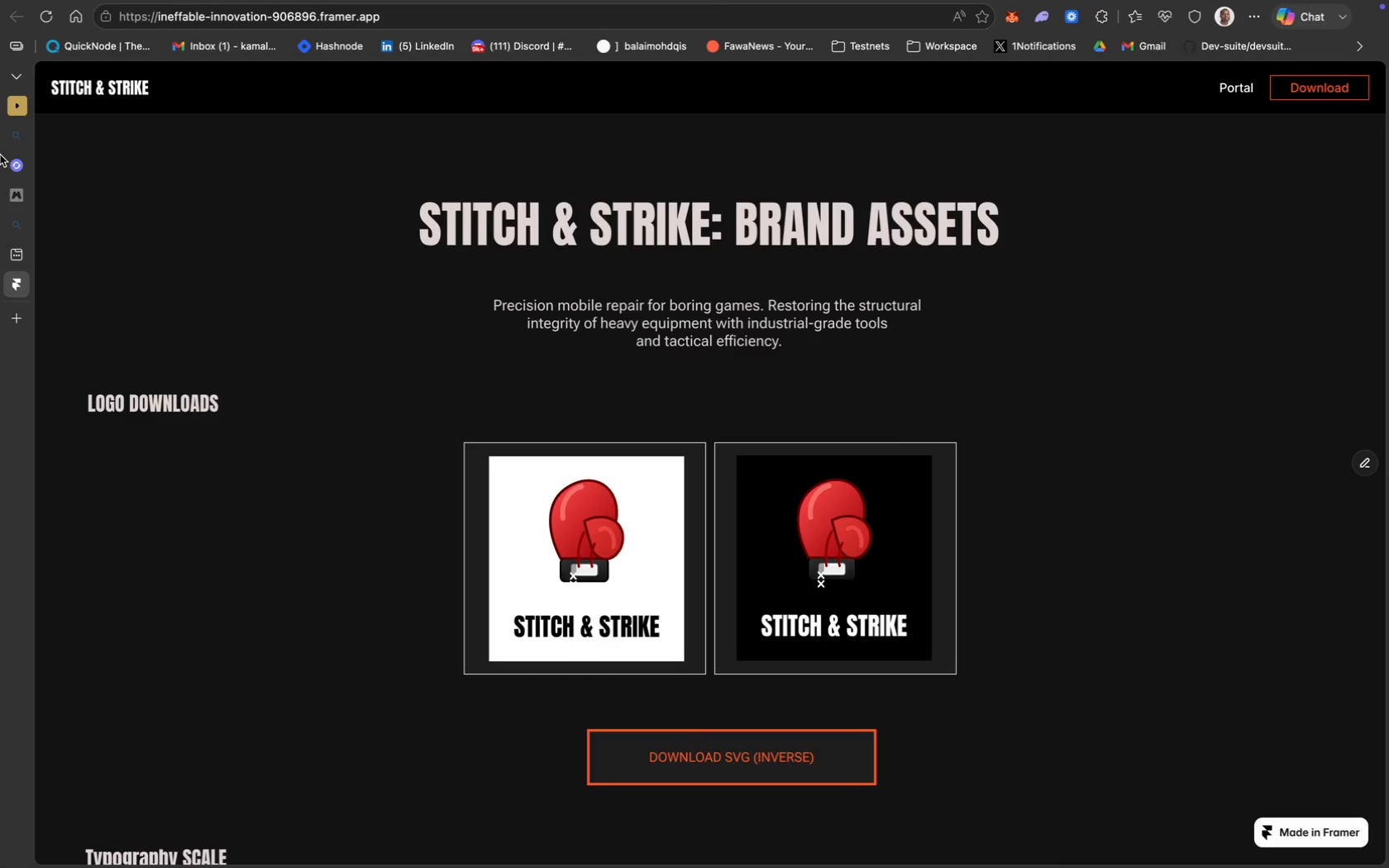 
left_click([1356, 74])